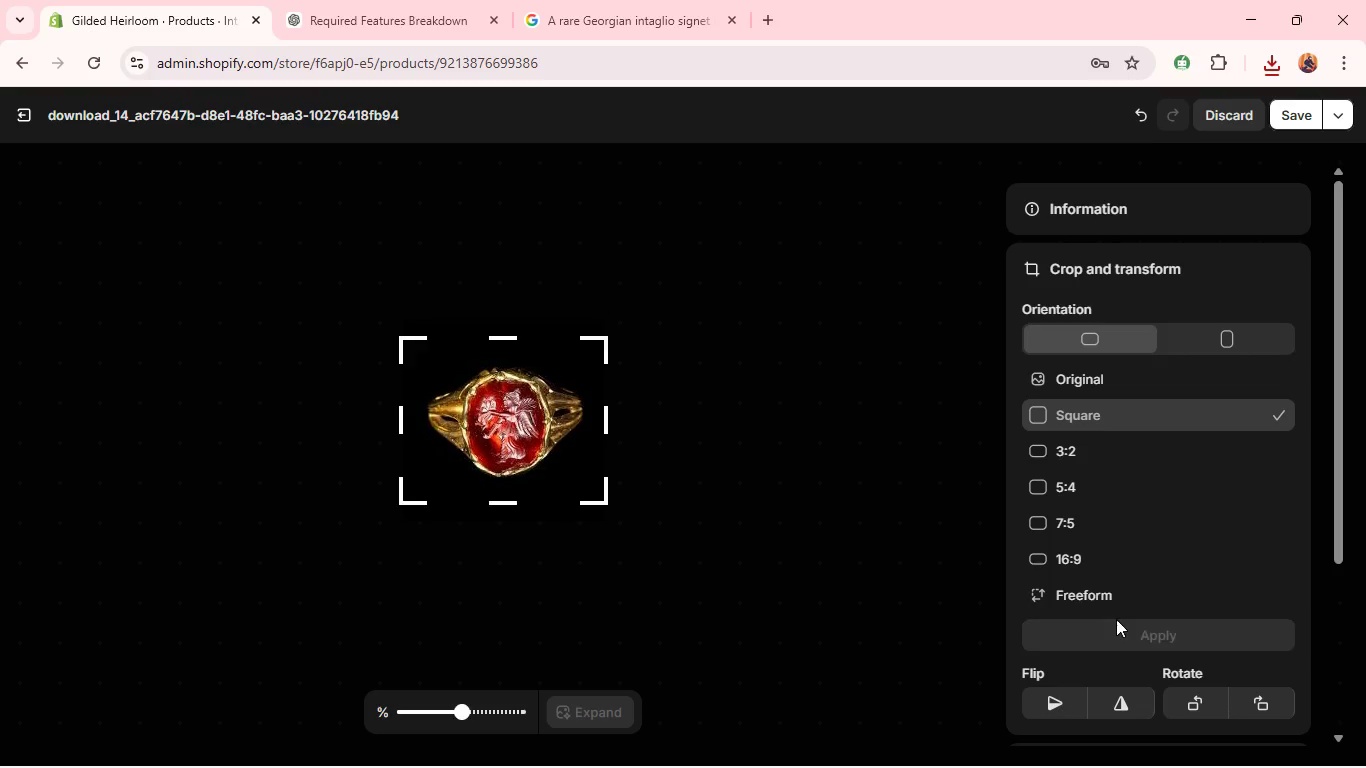 
left_click([1116, 619])
 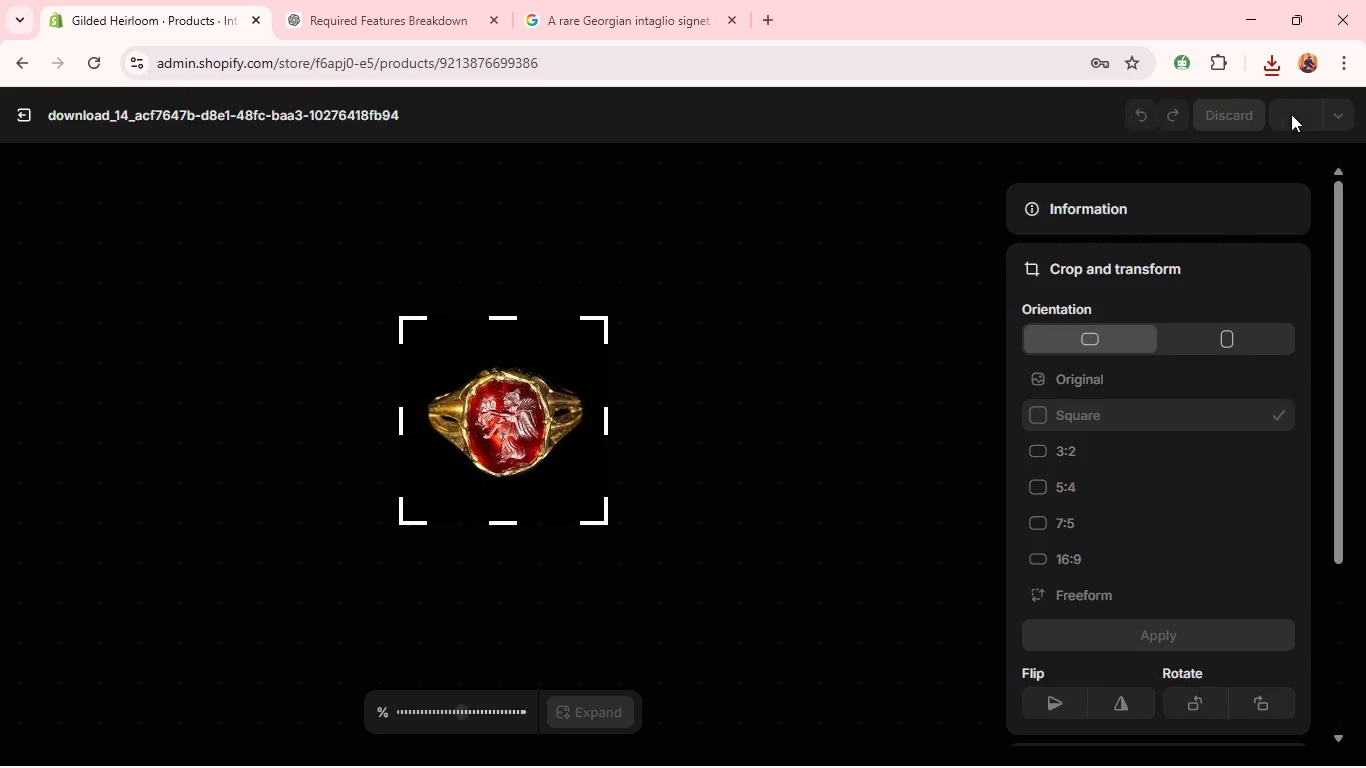 
left_click([1291, 114])
 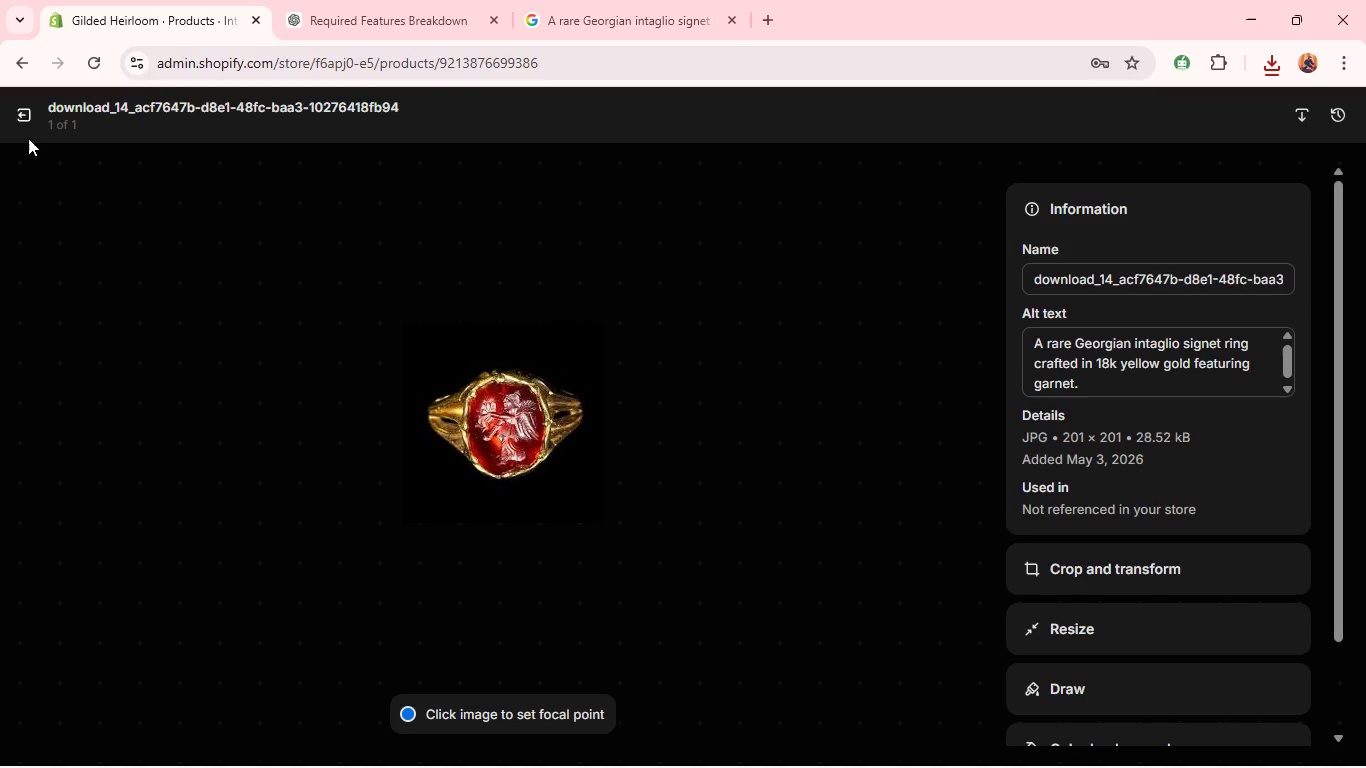 
wait(6.92)
 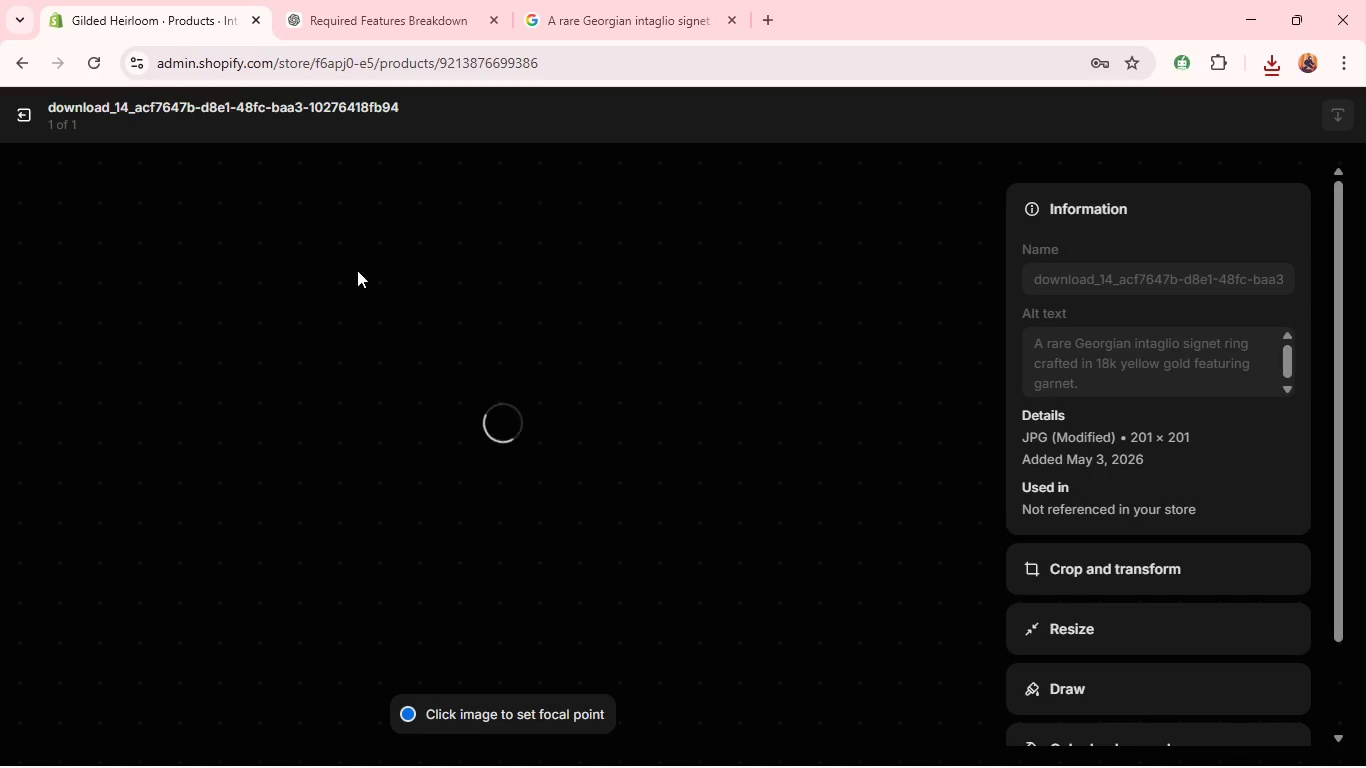 
left_click([23, 126])
 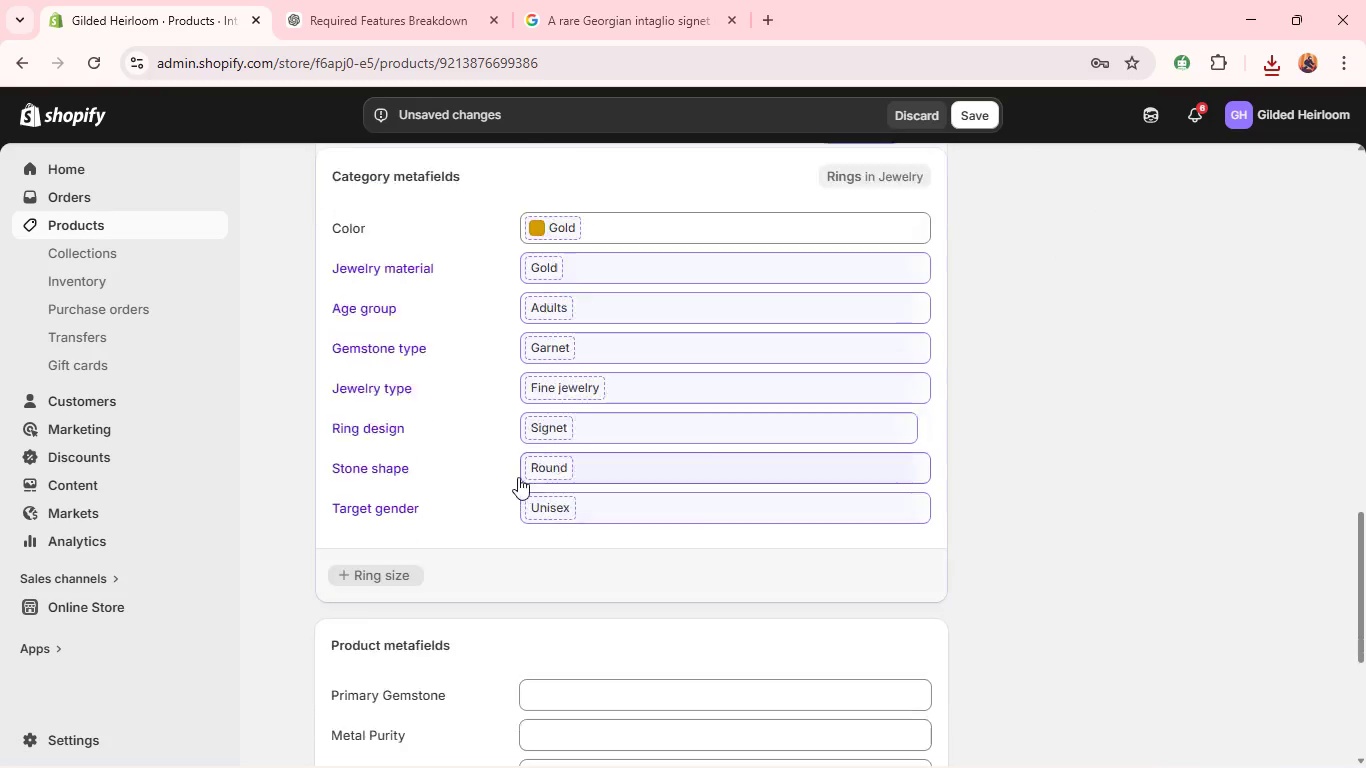 
wait(7.74)
 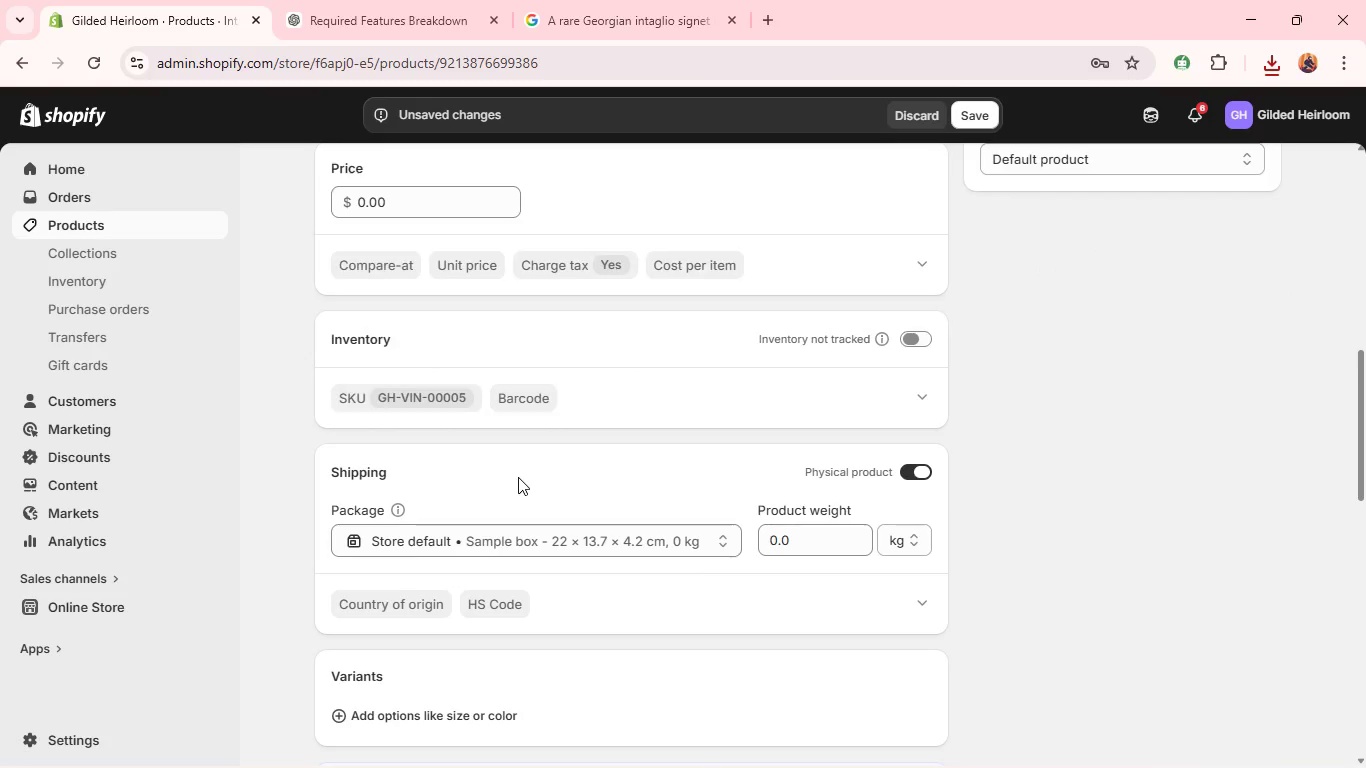 
left_click([572, 529])
 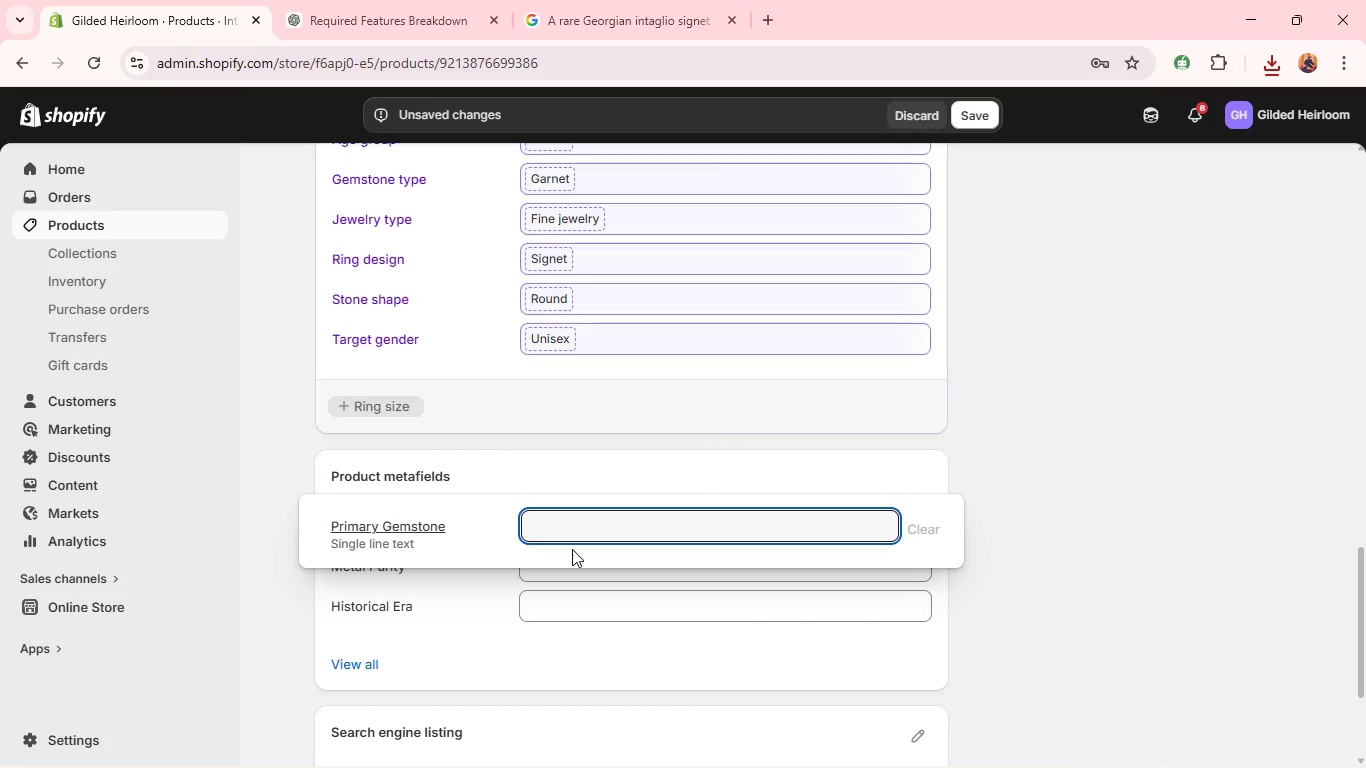 
wait(6.55)
 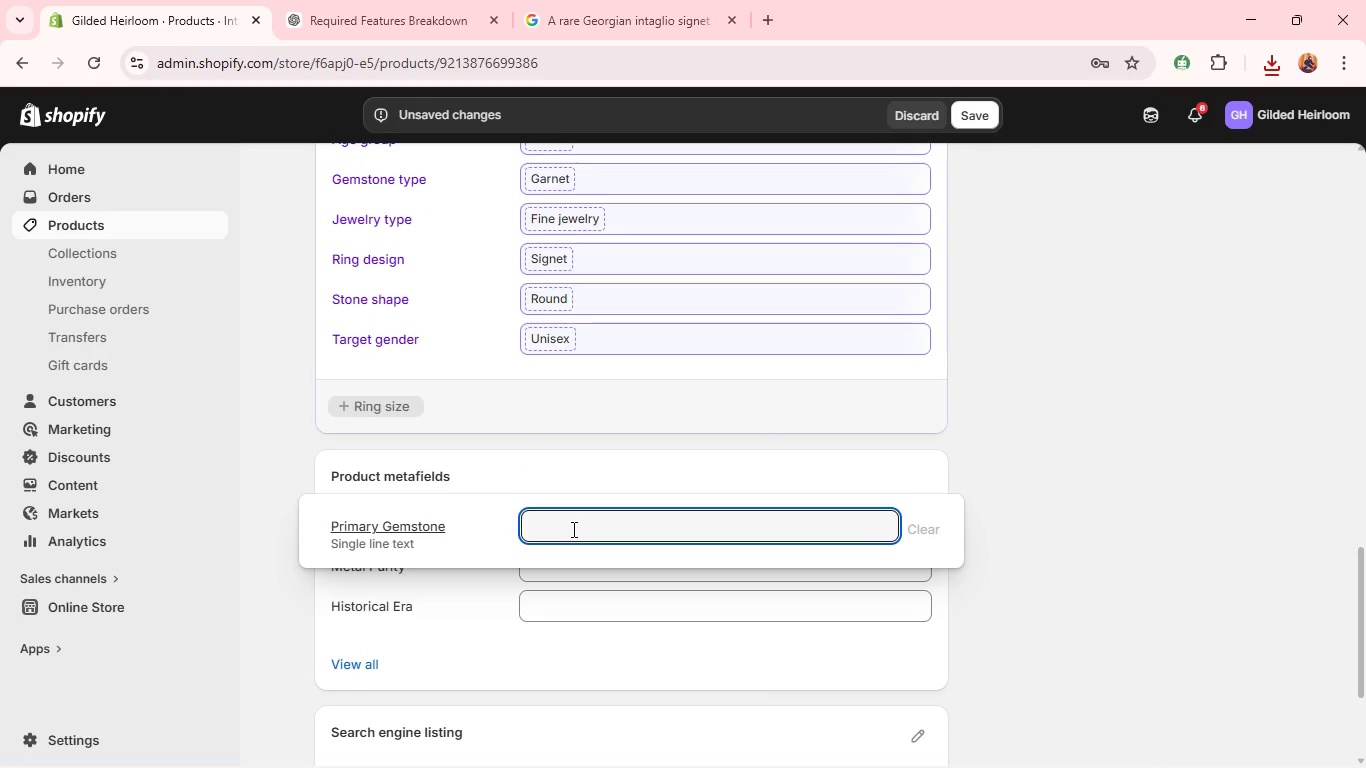 
type(Gare)
key(Backspace)
type(m)
key(Backspace)
type(net)
 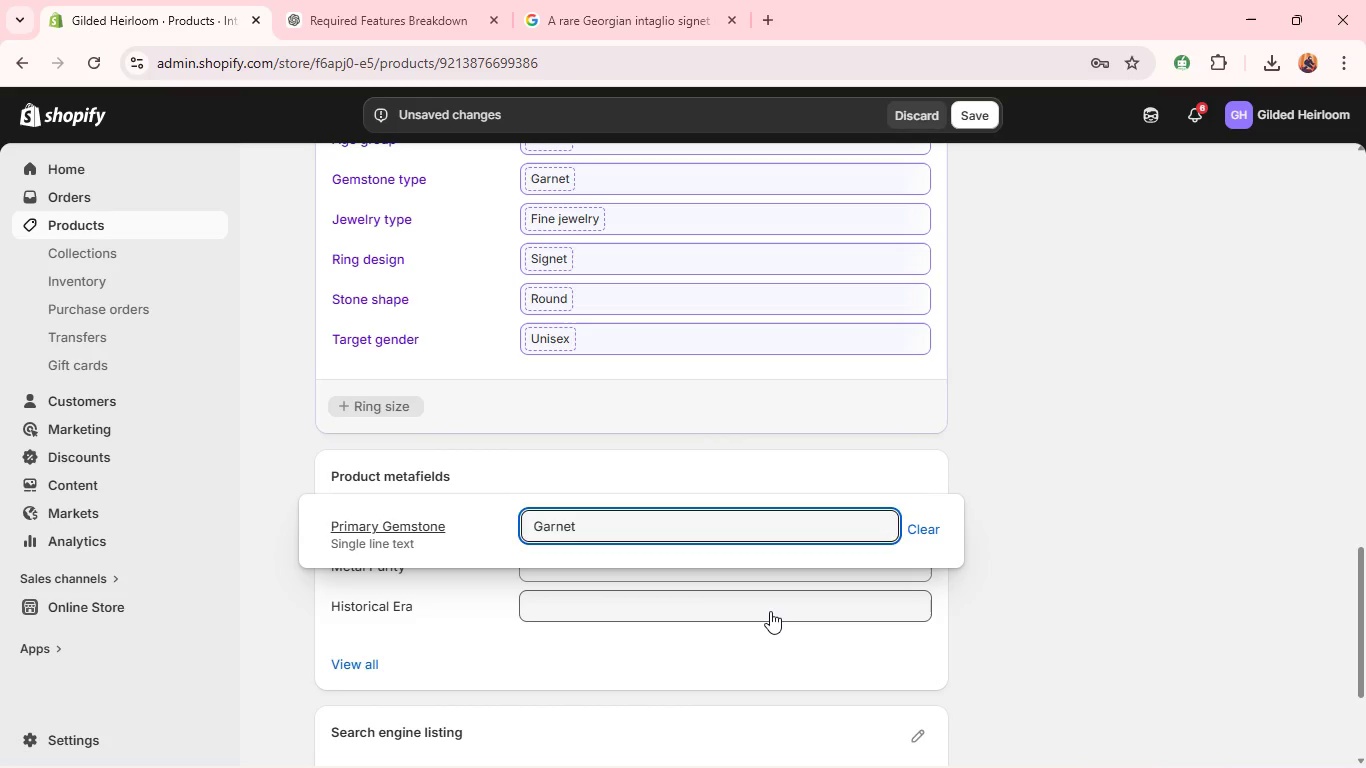 
left_click([770, 611])
 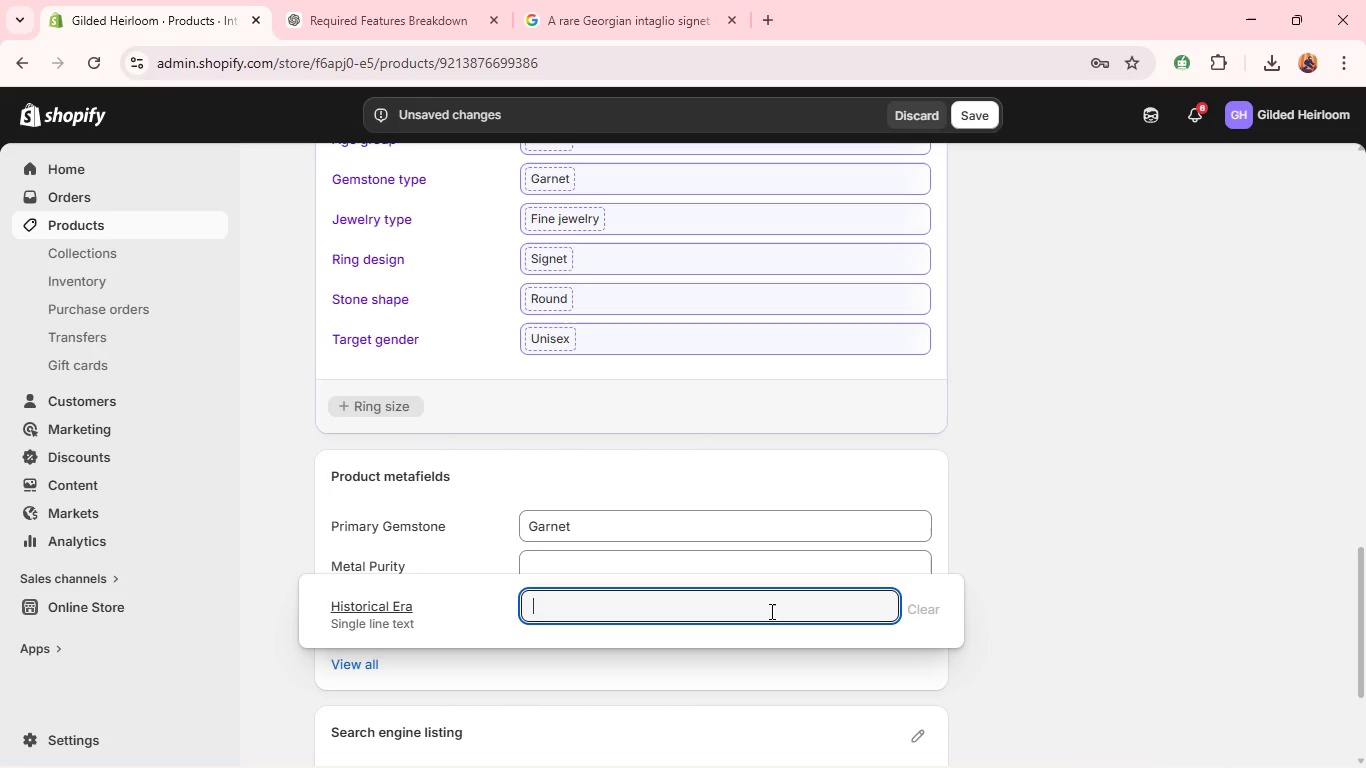 
type(Georgian )
 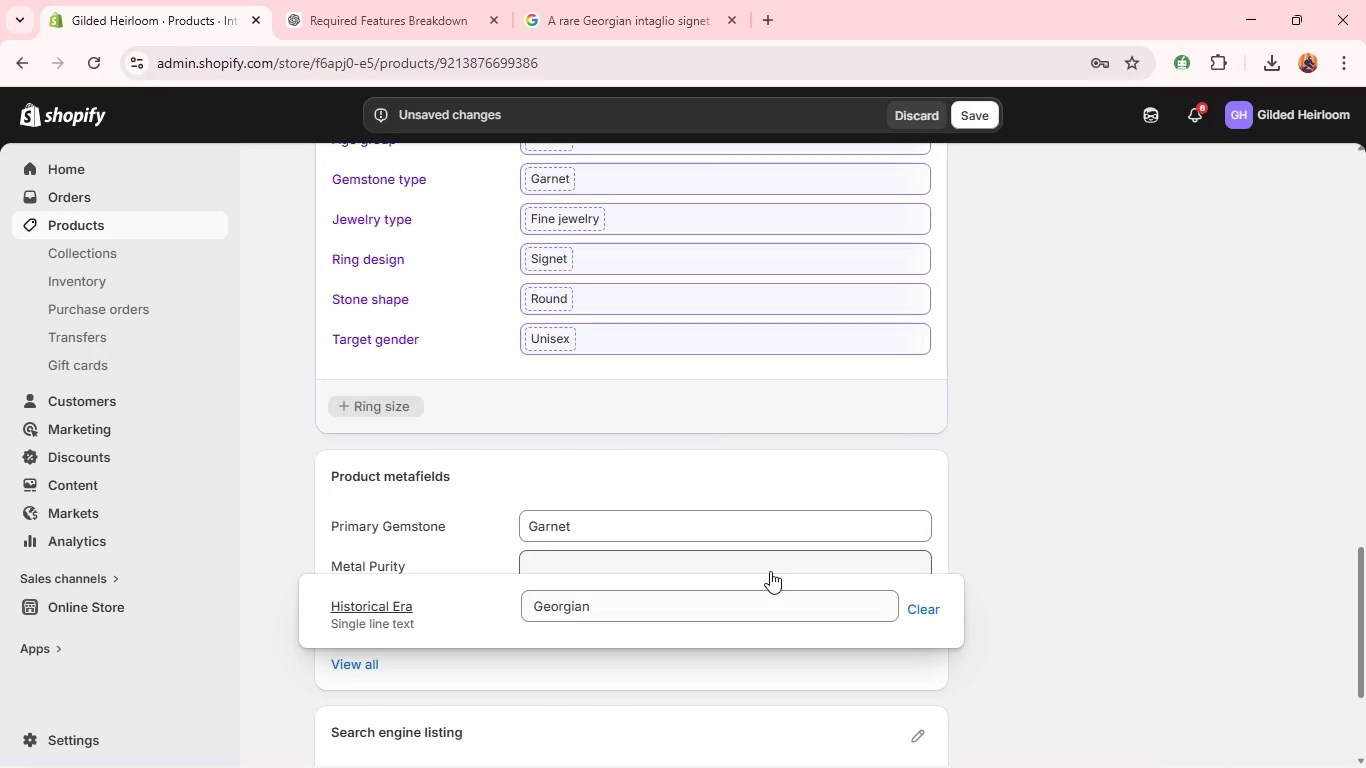 
left_click([770, 571])
 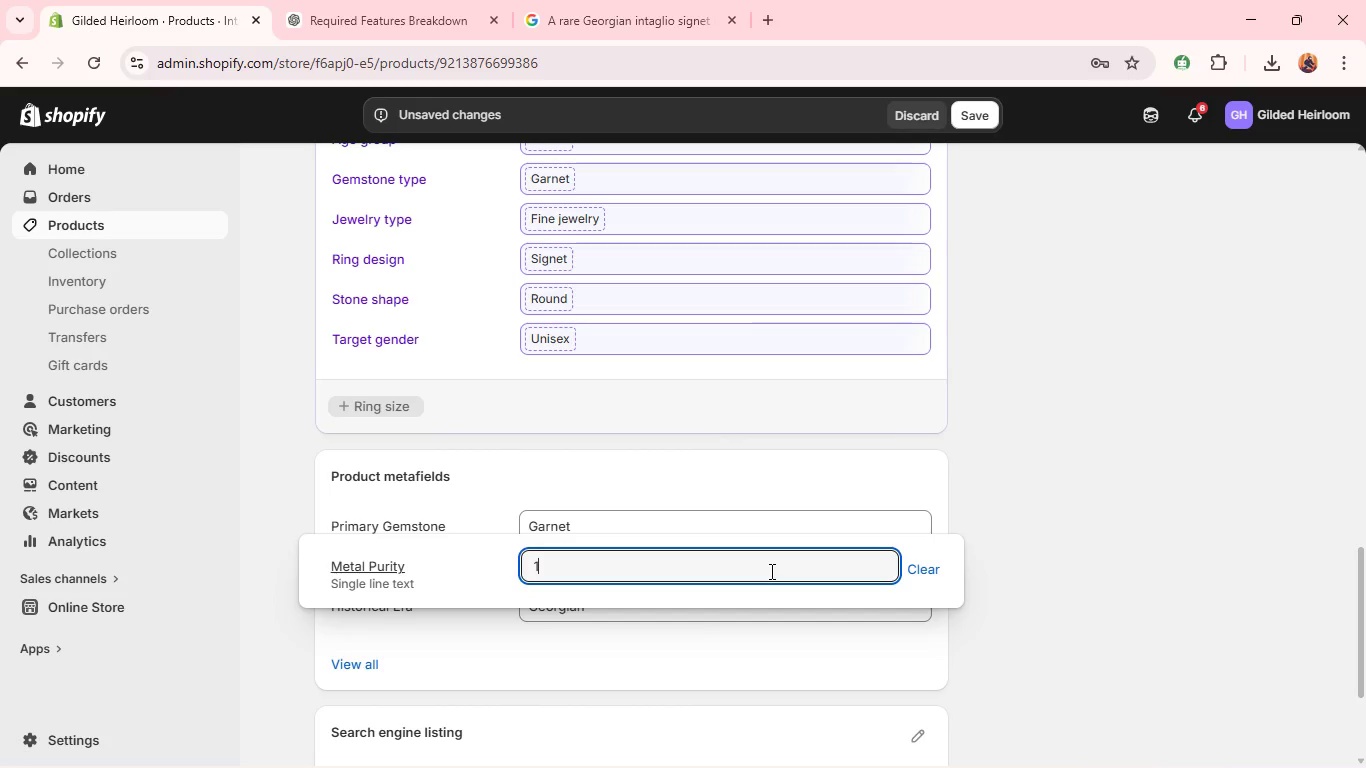 
type(18k Yellow Gold)
 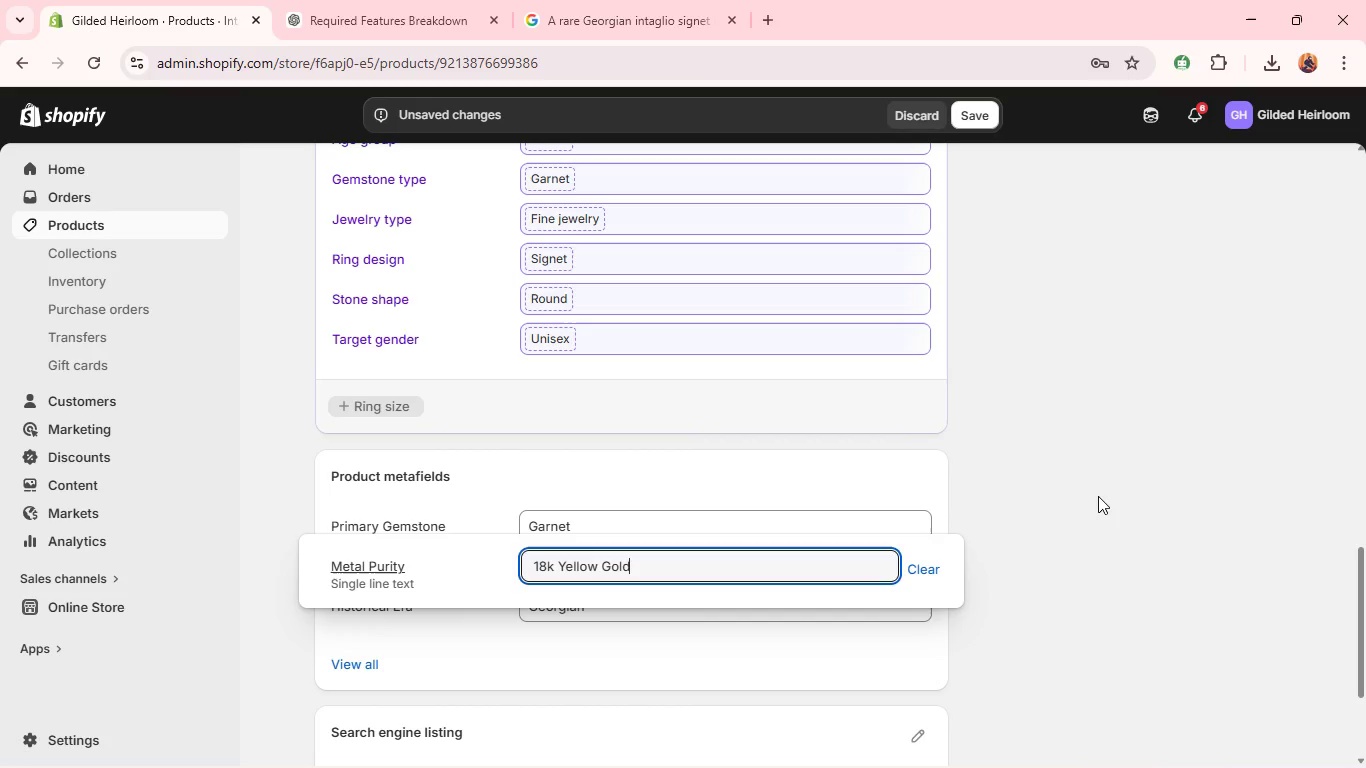 
left_click([1098, 496])
 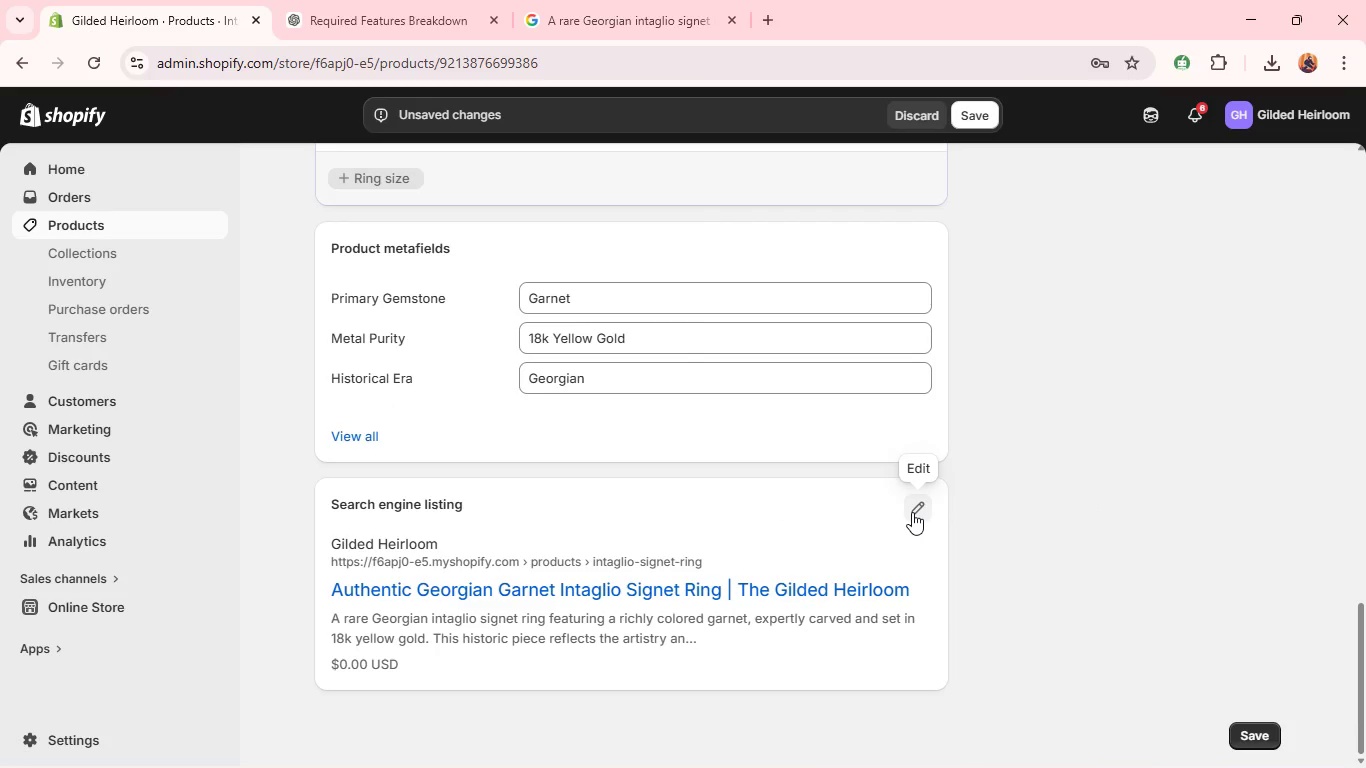 
left_click([912, 512])
 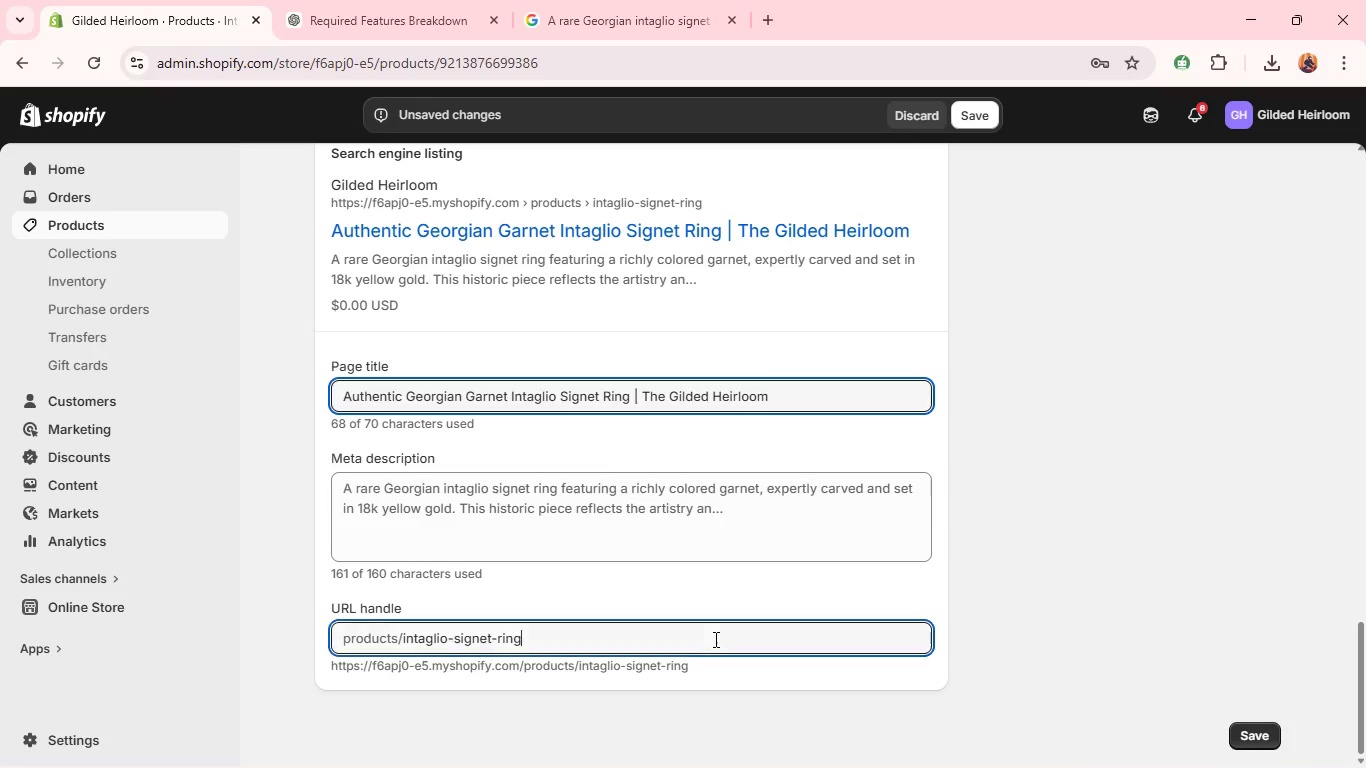 
double_click([714, 639])
 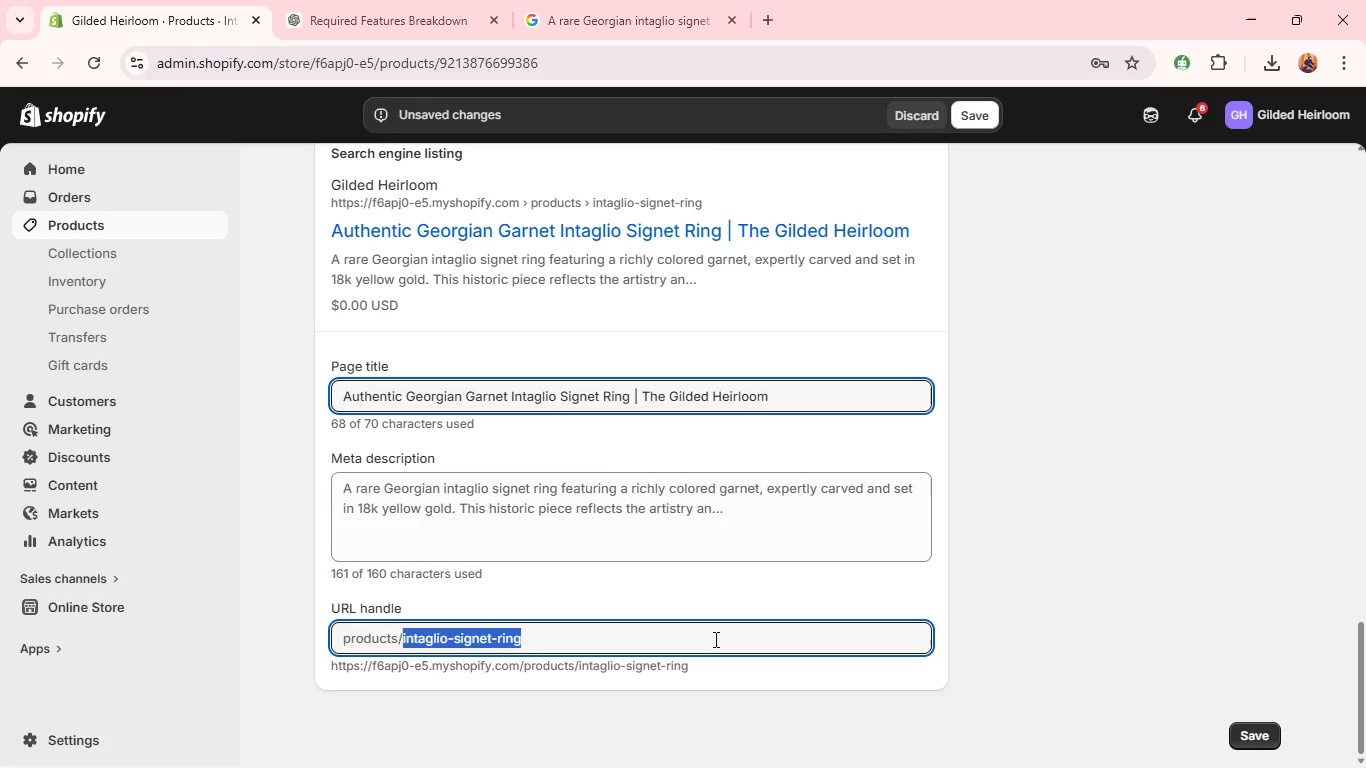 
double_click([714, 639])
 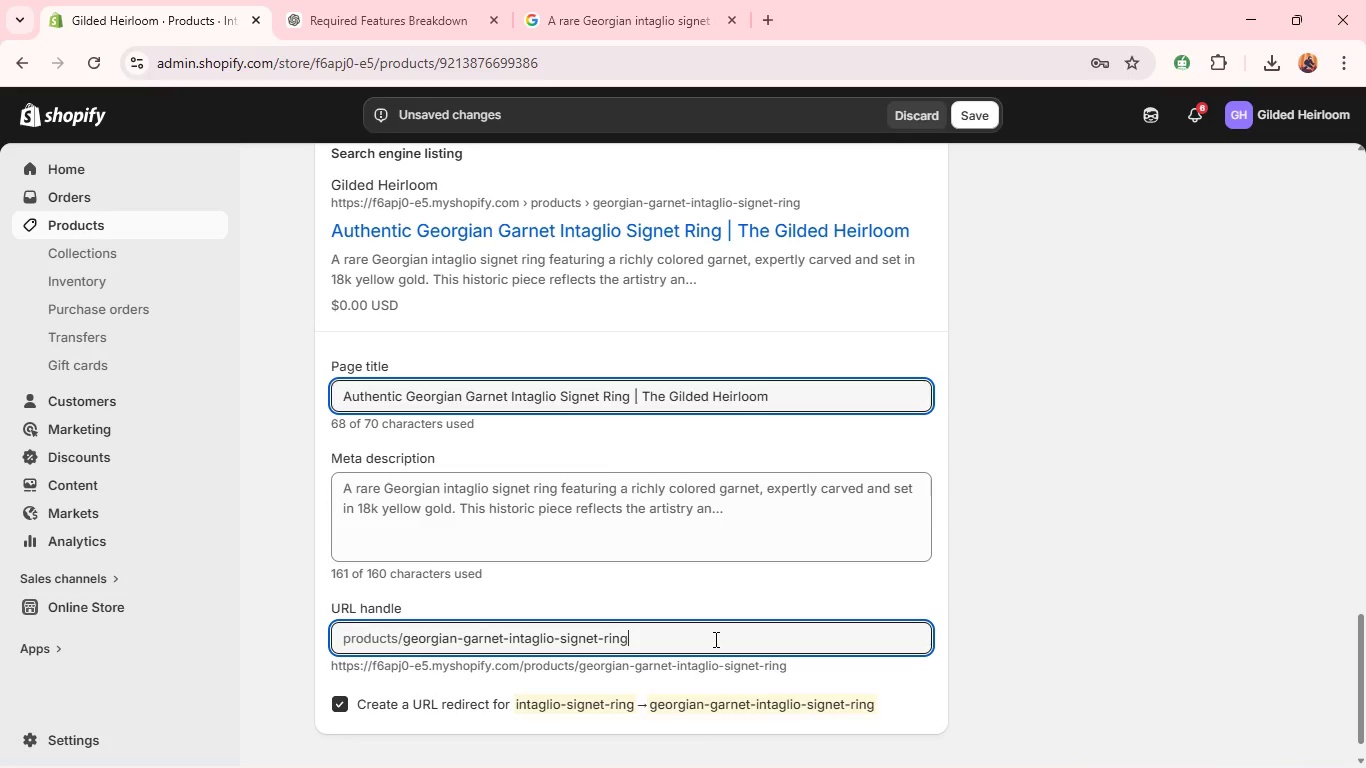 
triple_click([714, 639])
 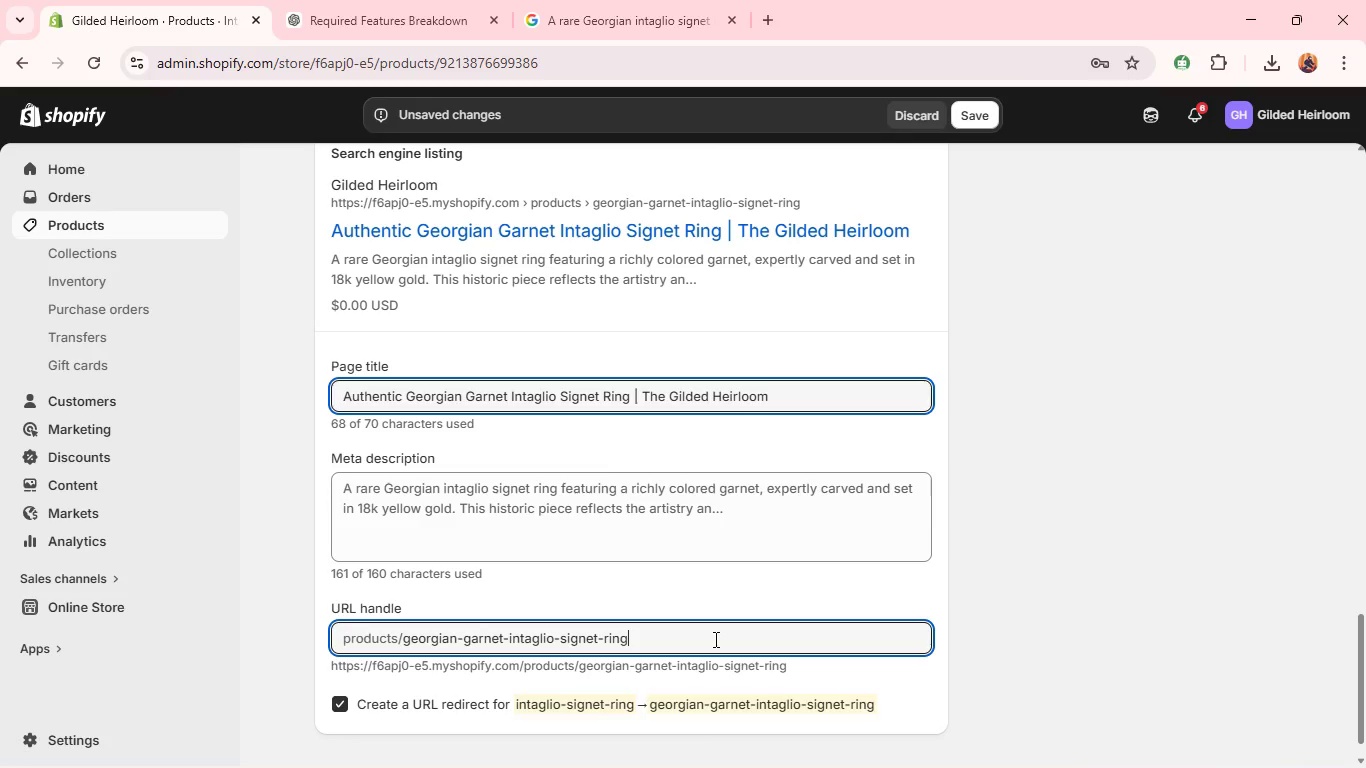 
triple_click([714, 639])
 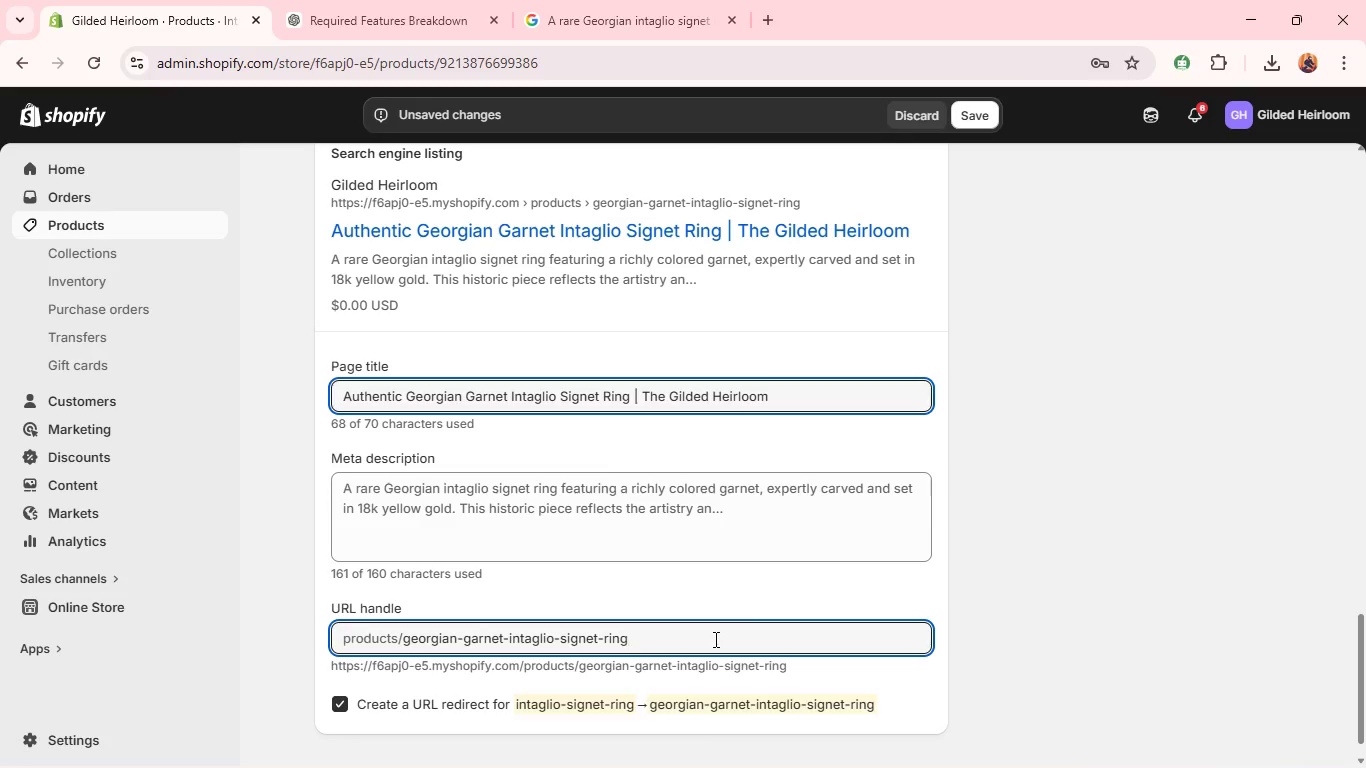 
key(Backspace)
 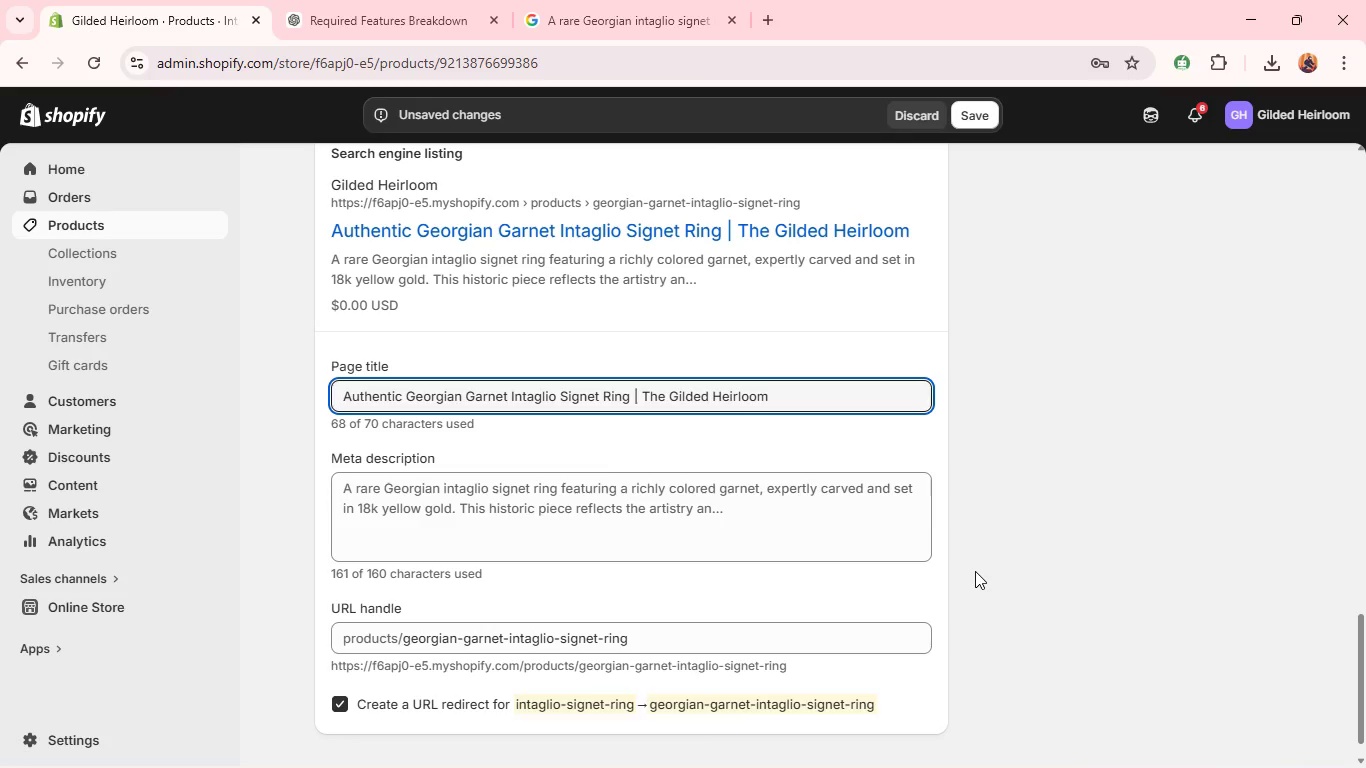 
left_click([975, 571])
 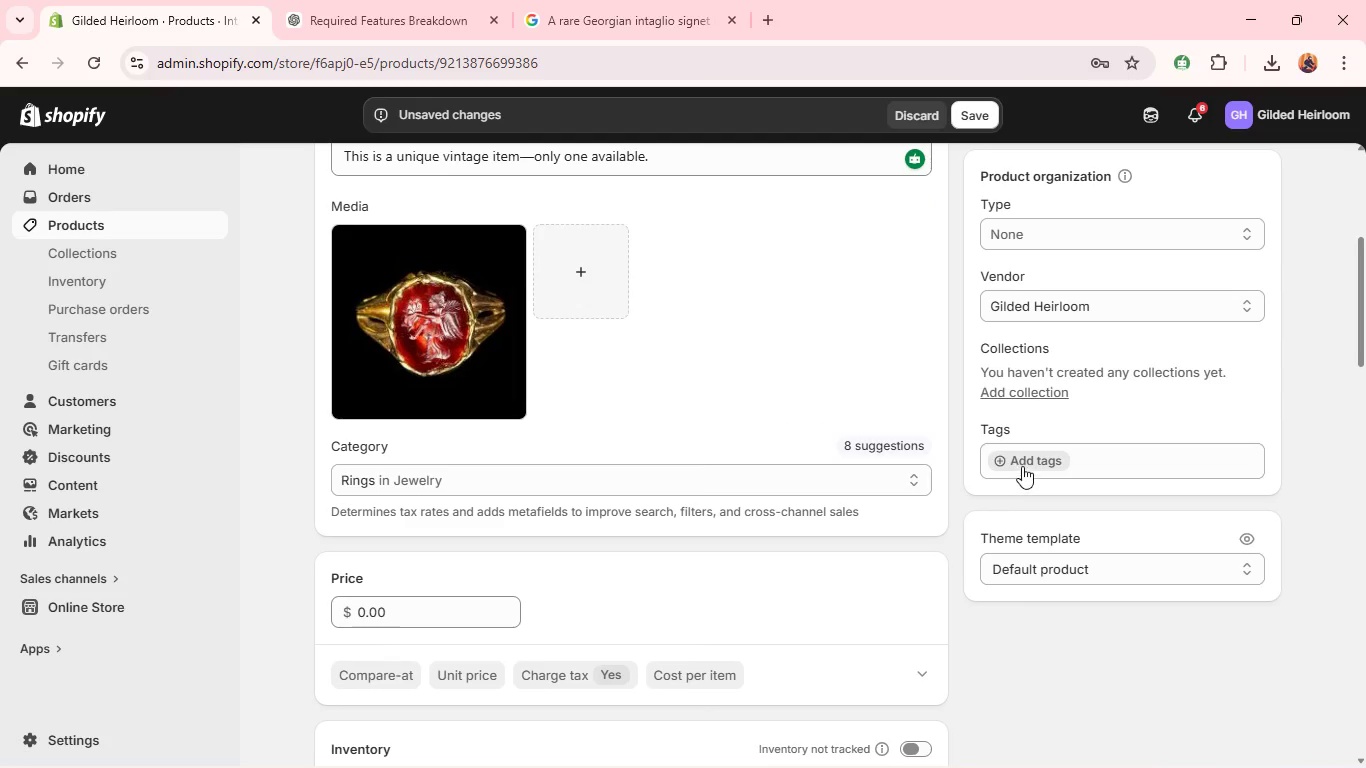 
left_click([1022, 462])
 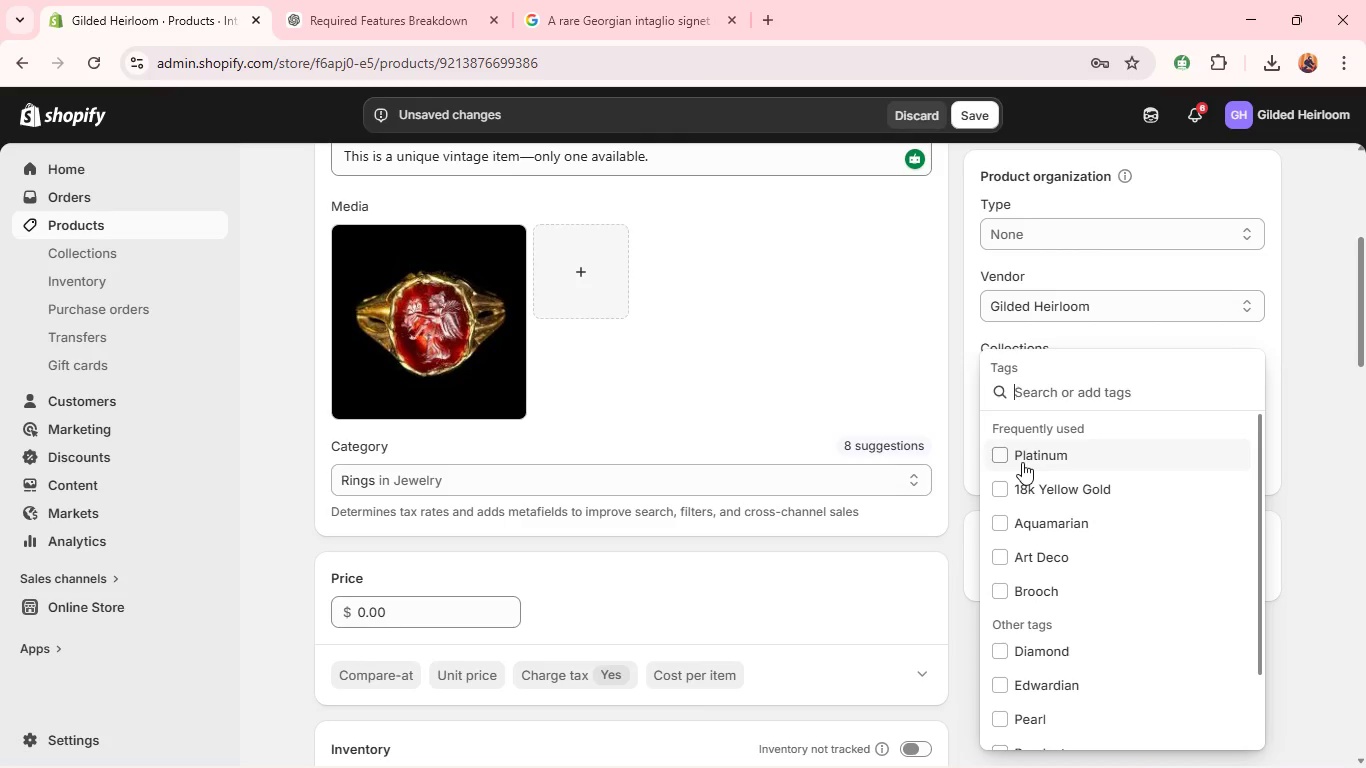 
wait(5.42)
 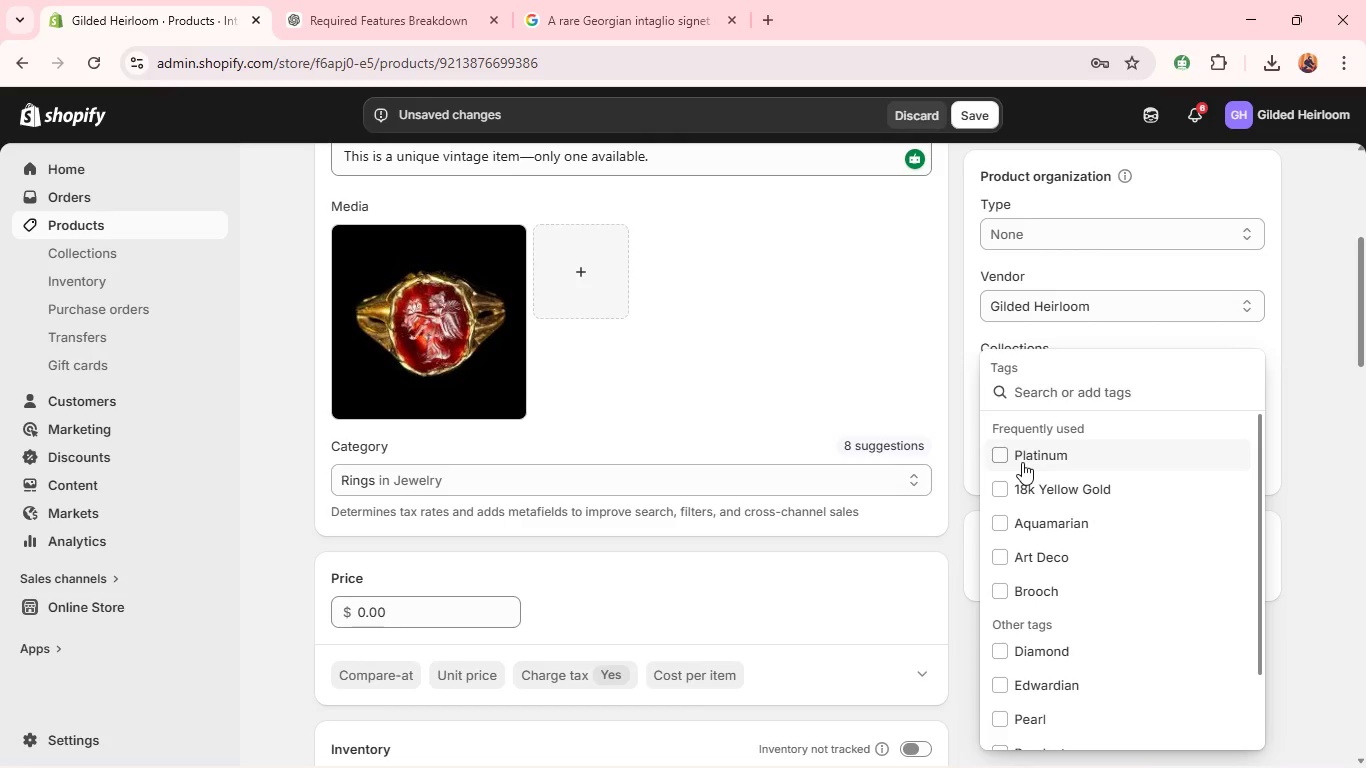 
left_click([1022, 462])
 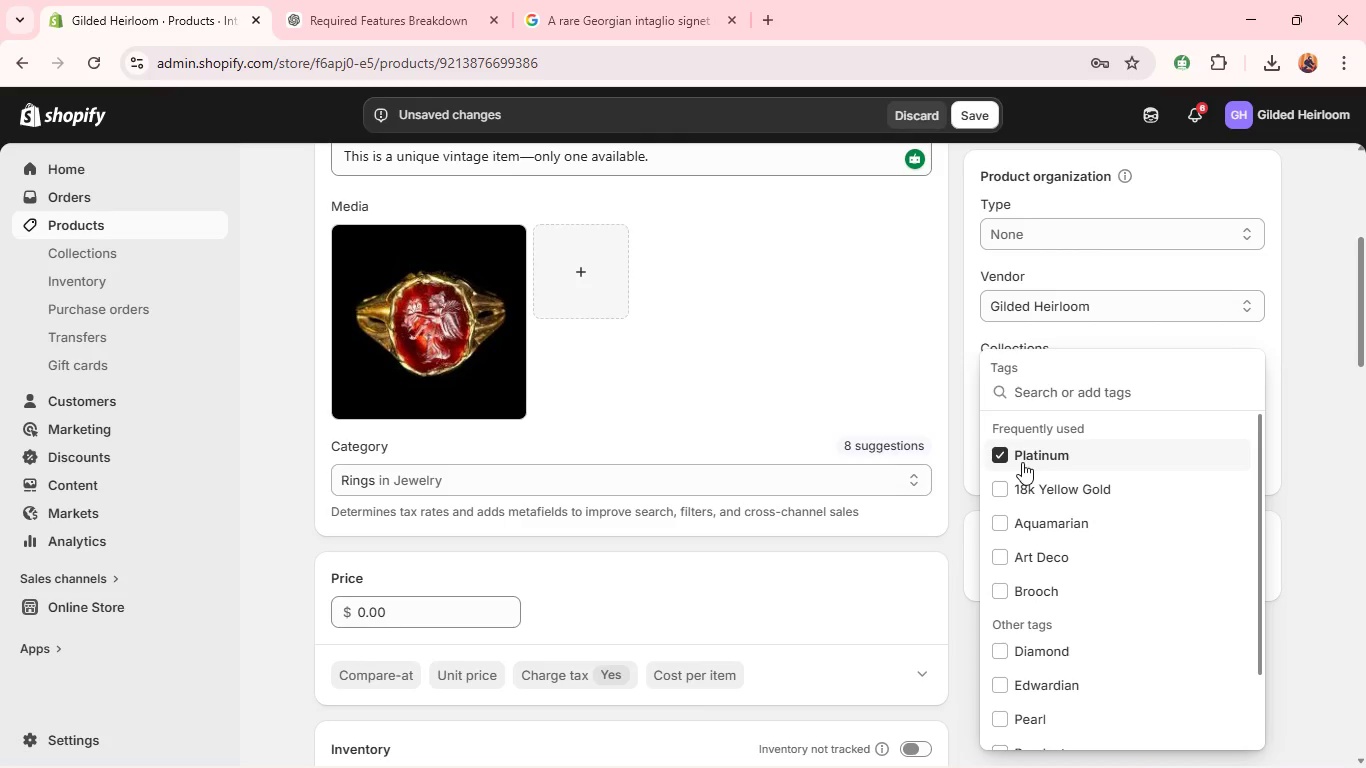 
key(G)
 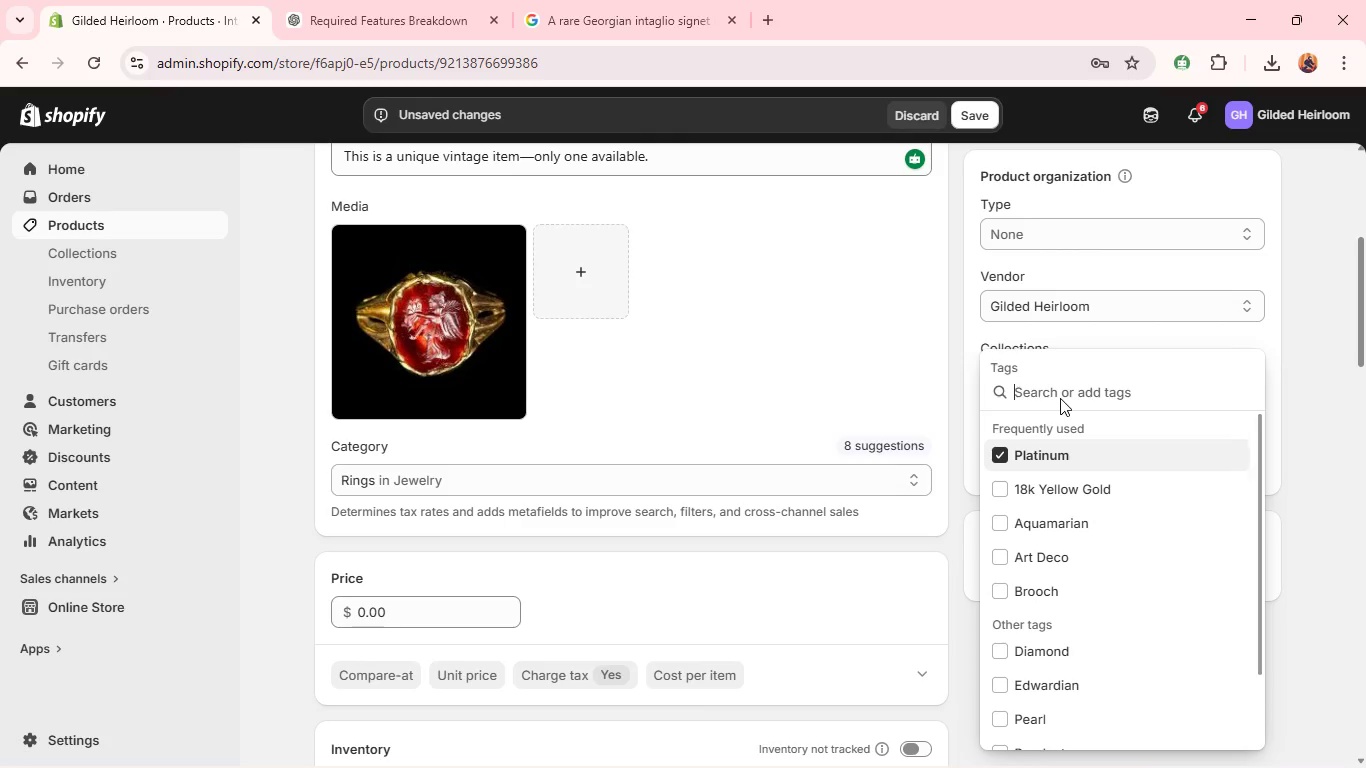 
left_click([1060, 398])
 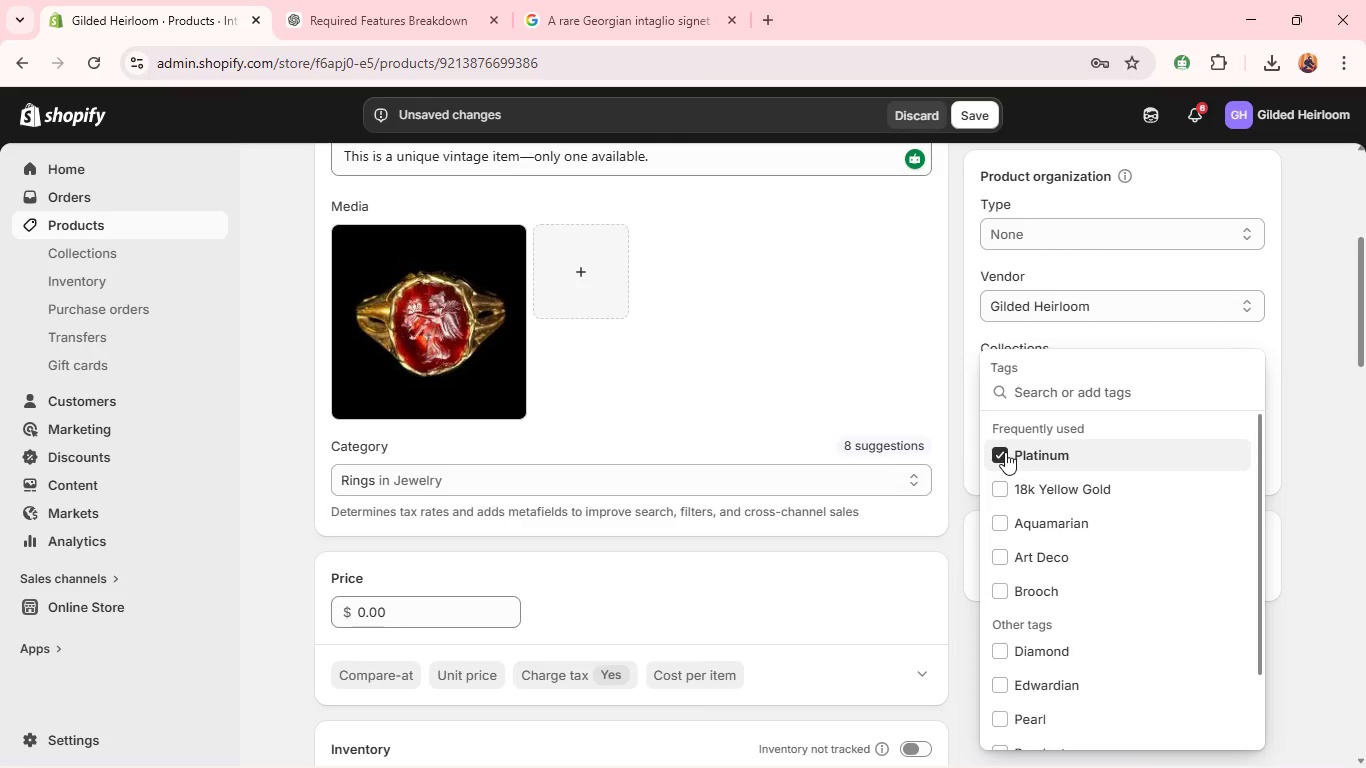 
left_click([1005, 452])
 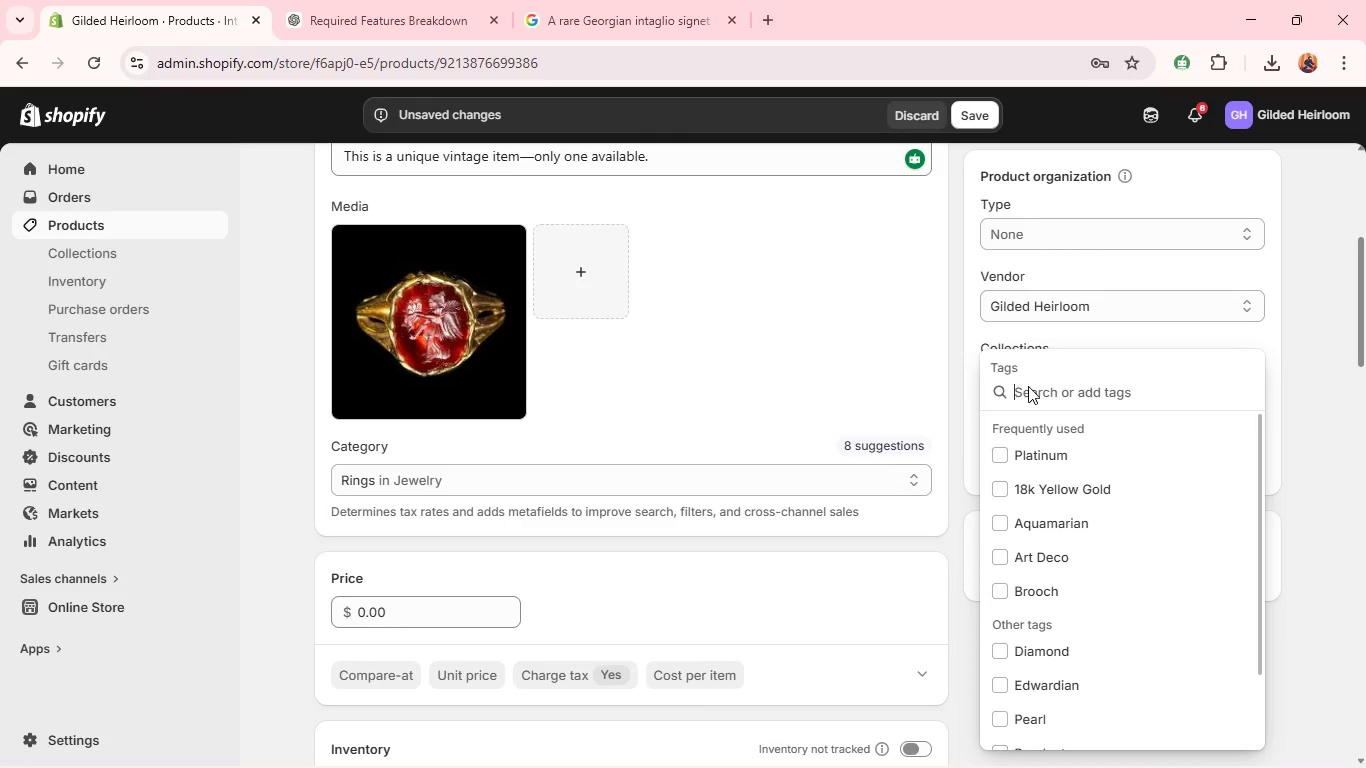 
left_click([1028, 386])
 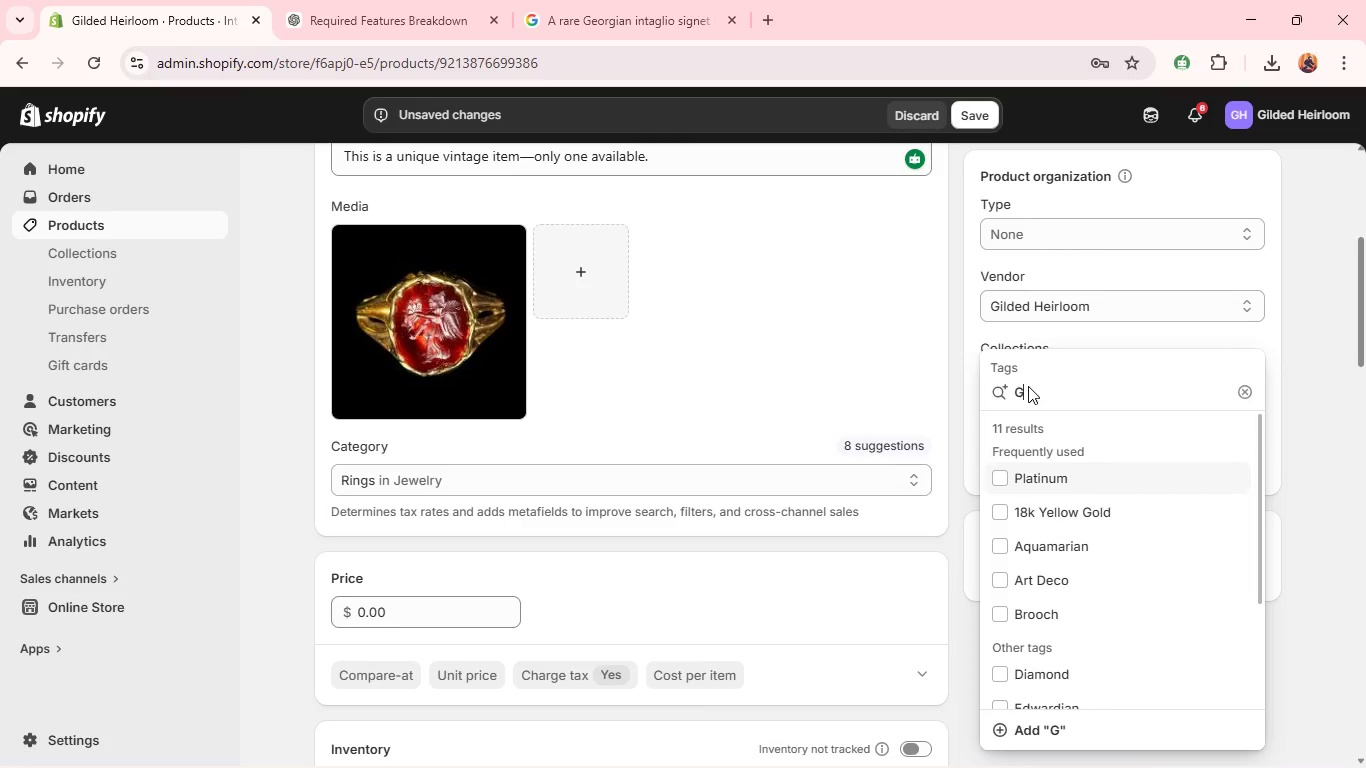 
type(Geo)
 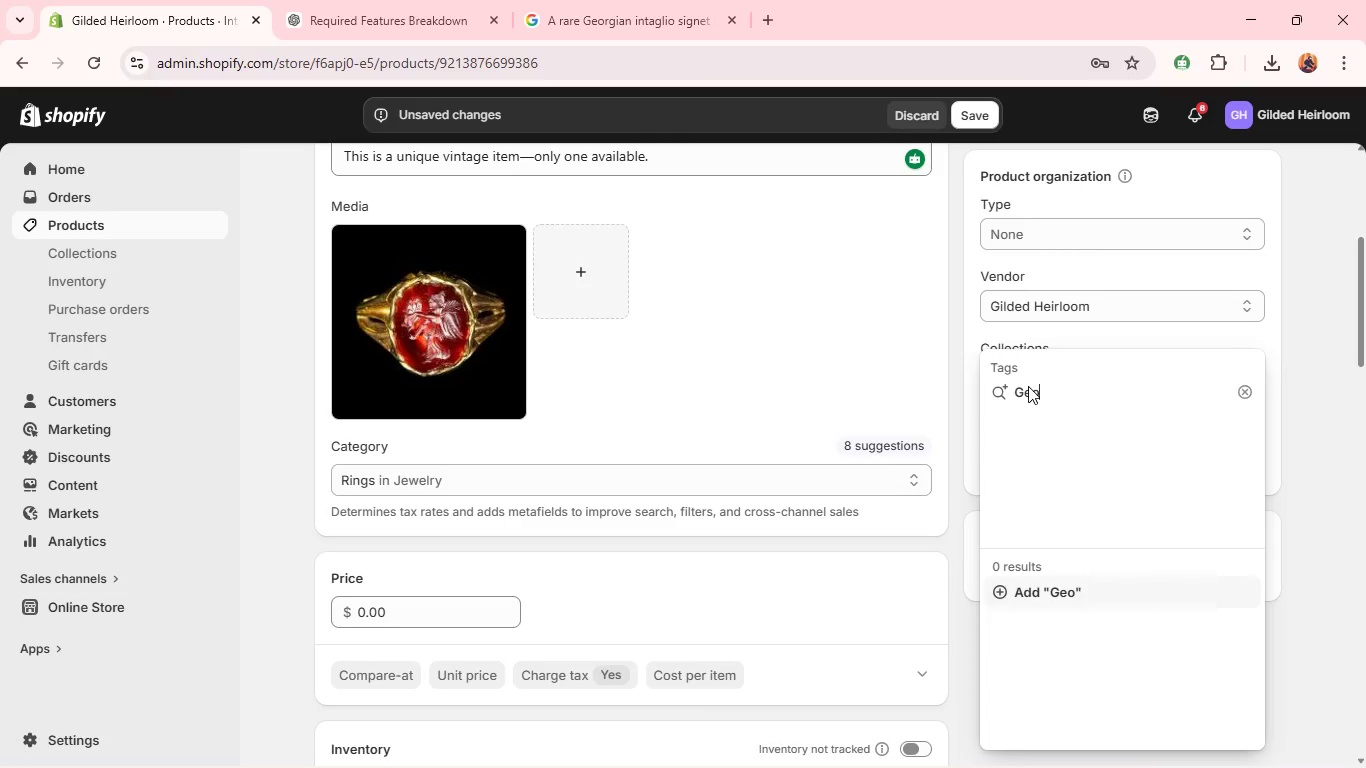 
type(rgian )
 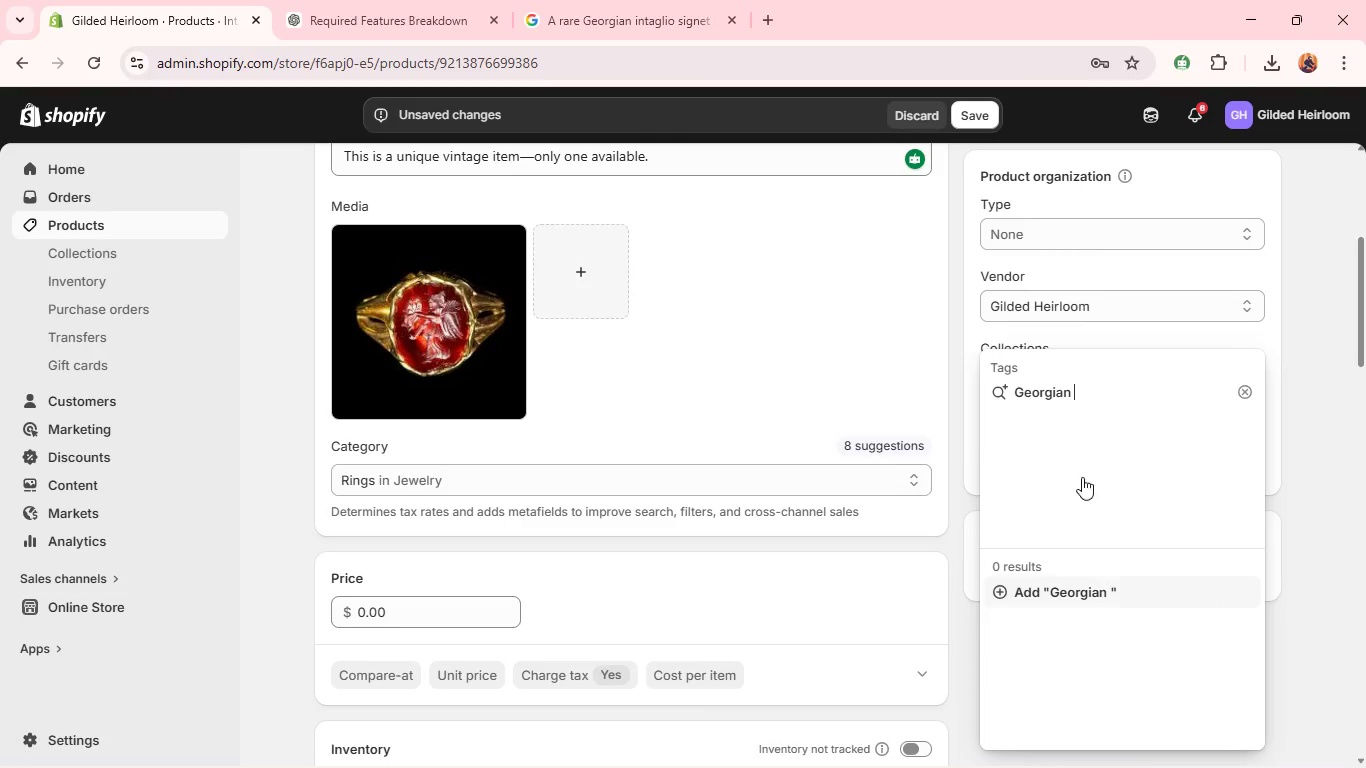 
key(Enter)
 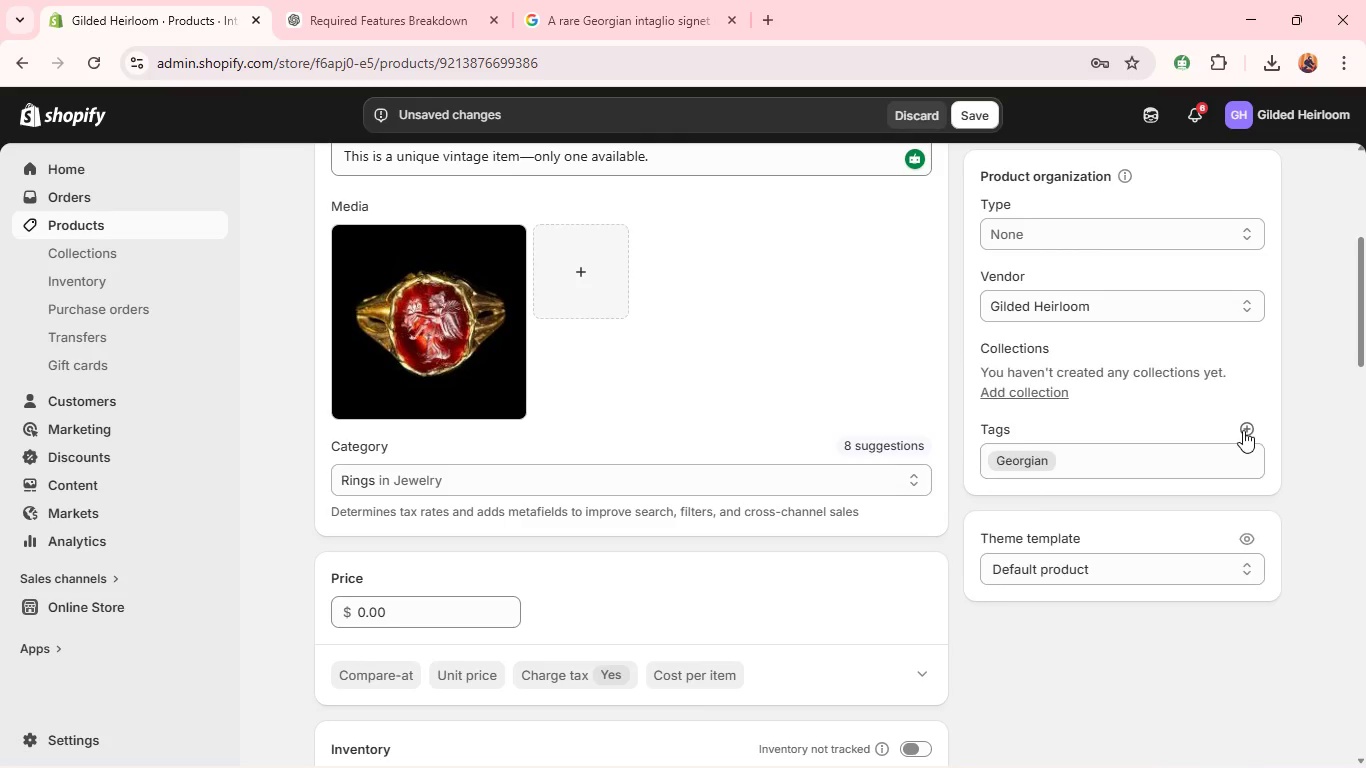 
left_click([1243, 430])
 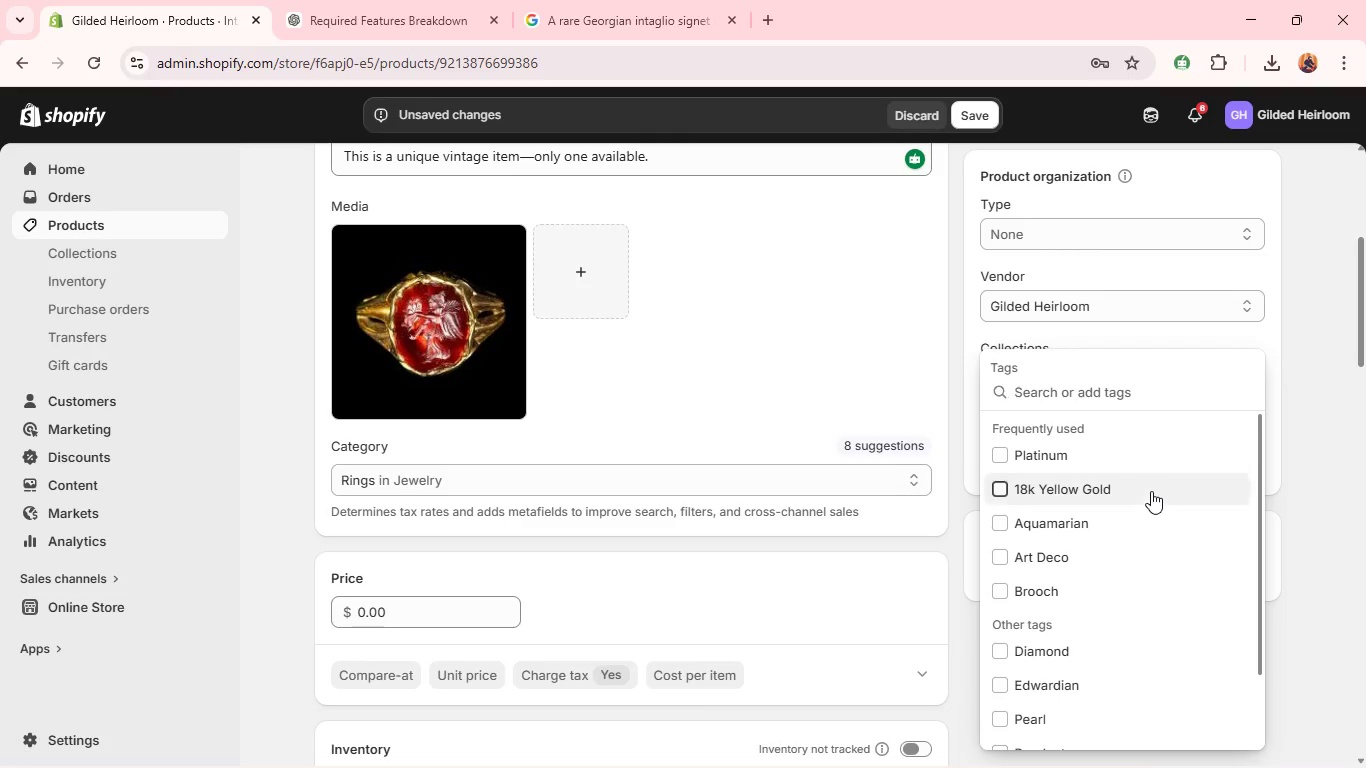 
left_click([1151, 491])
 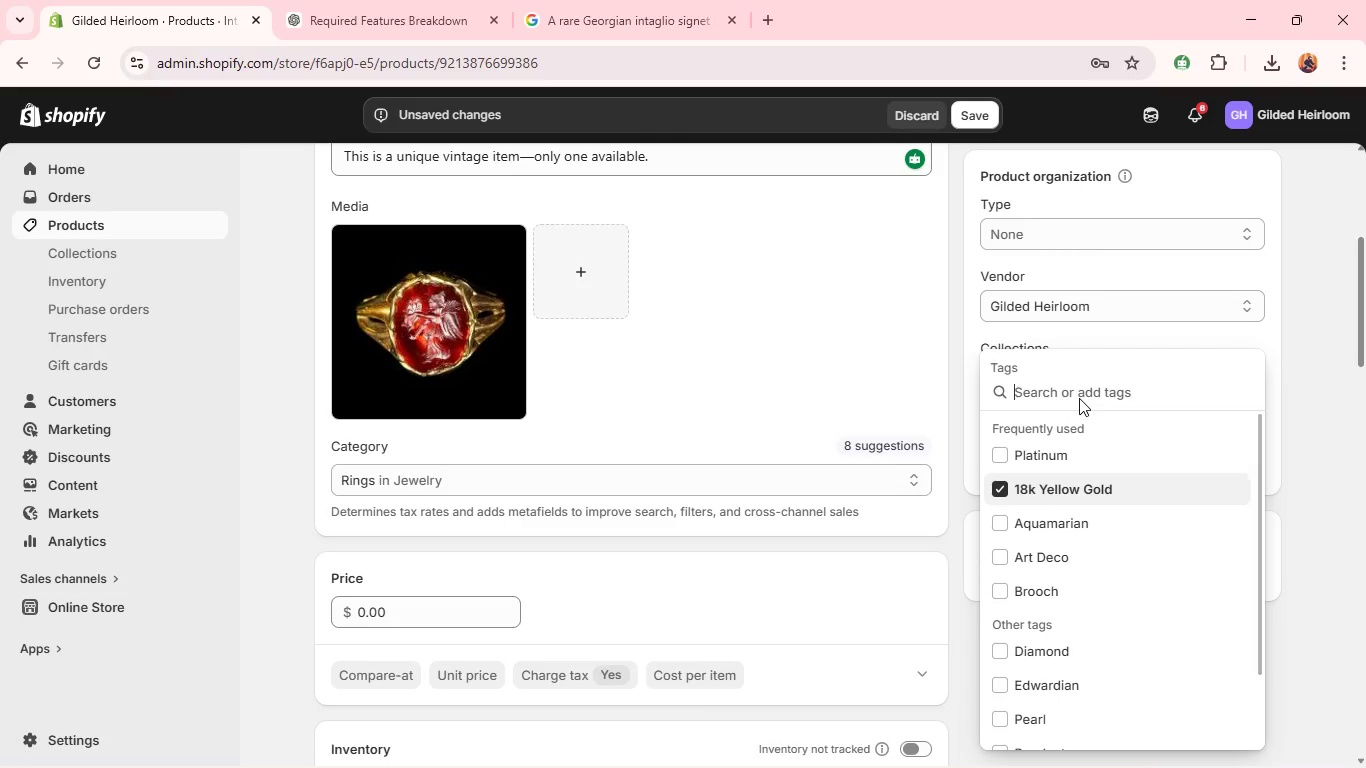 
double_click([1079, 398])
 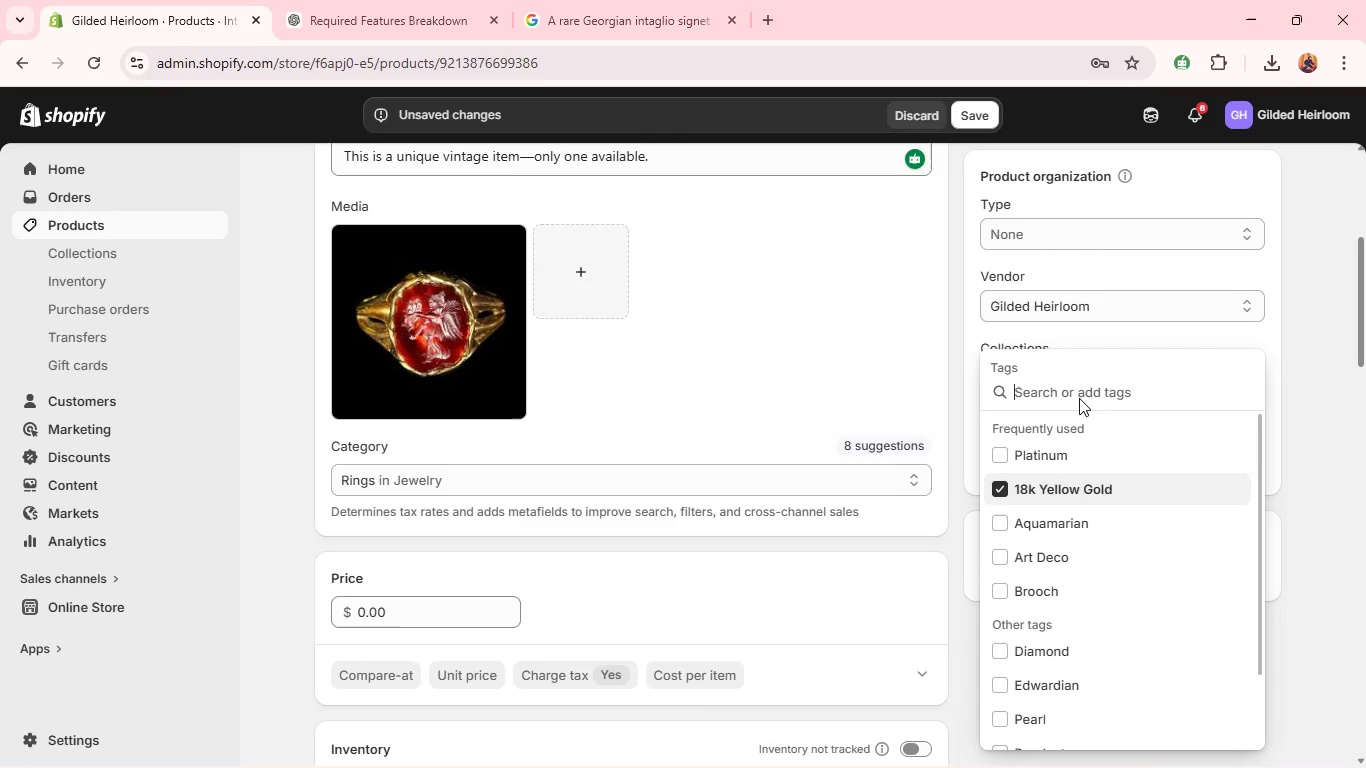 
type(Garnet)
 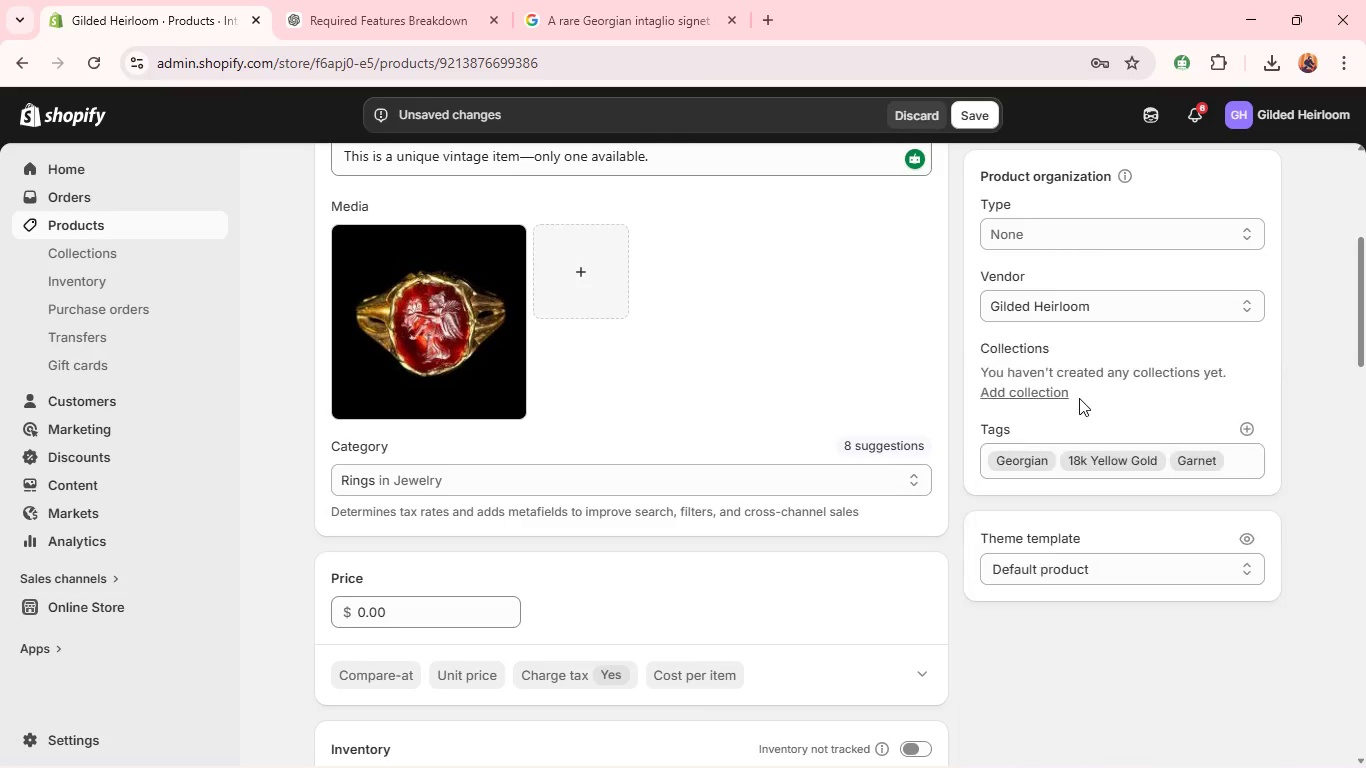 
key(Enter)
 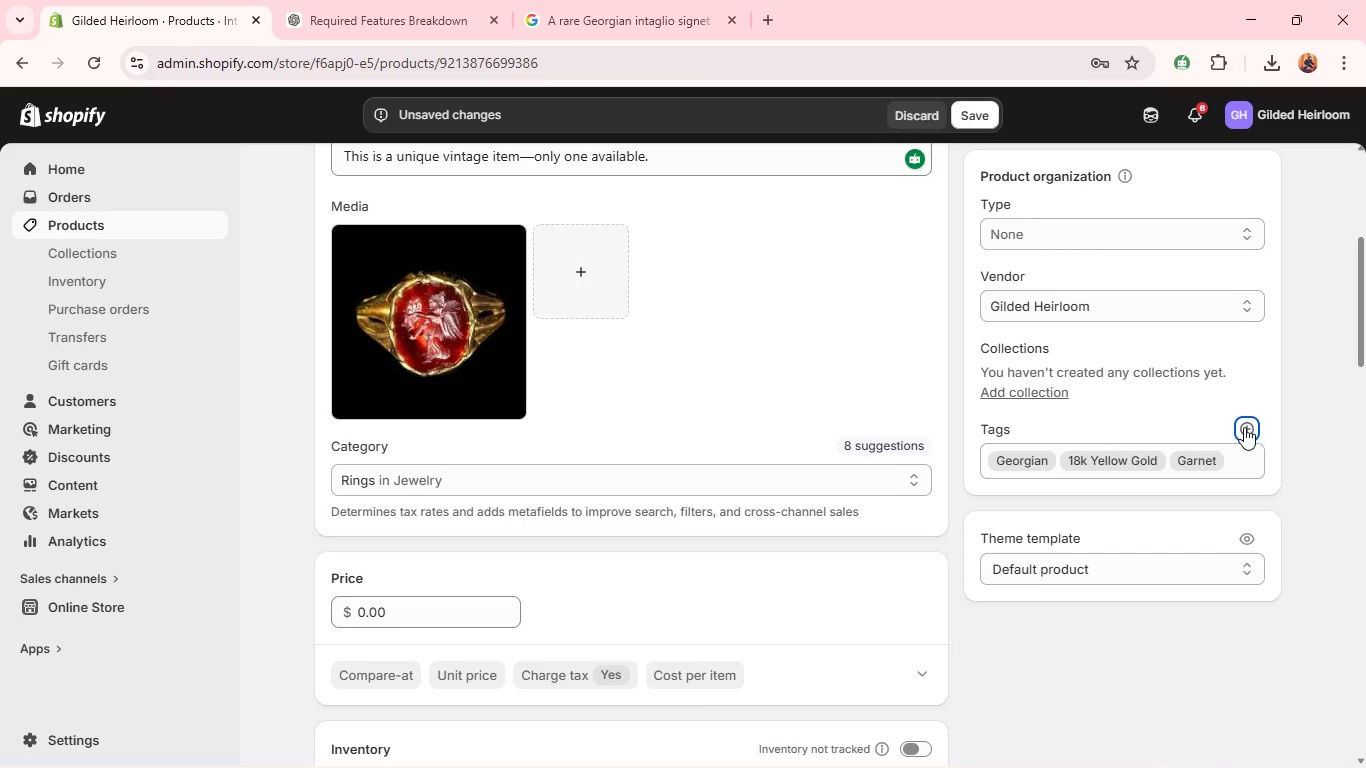 
left_click([1244, 427])
 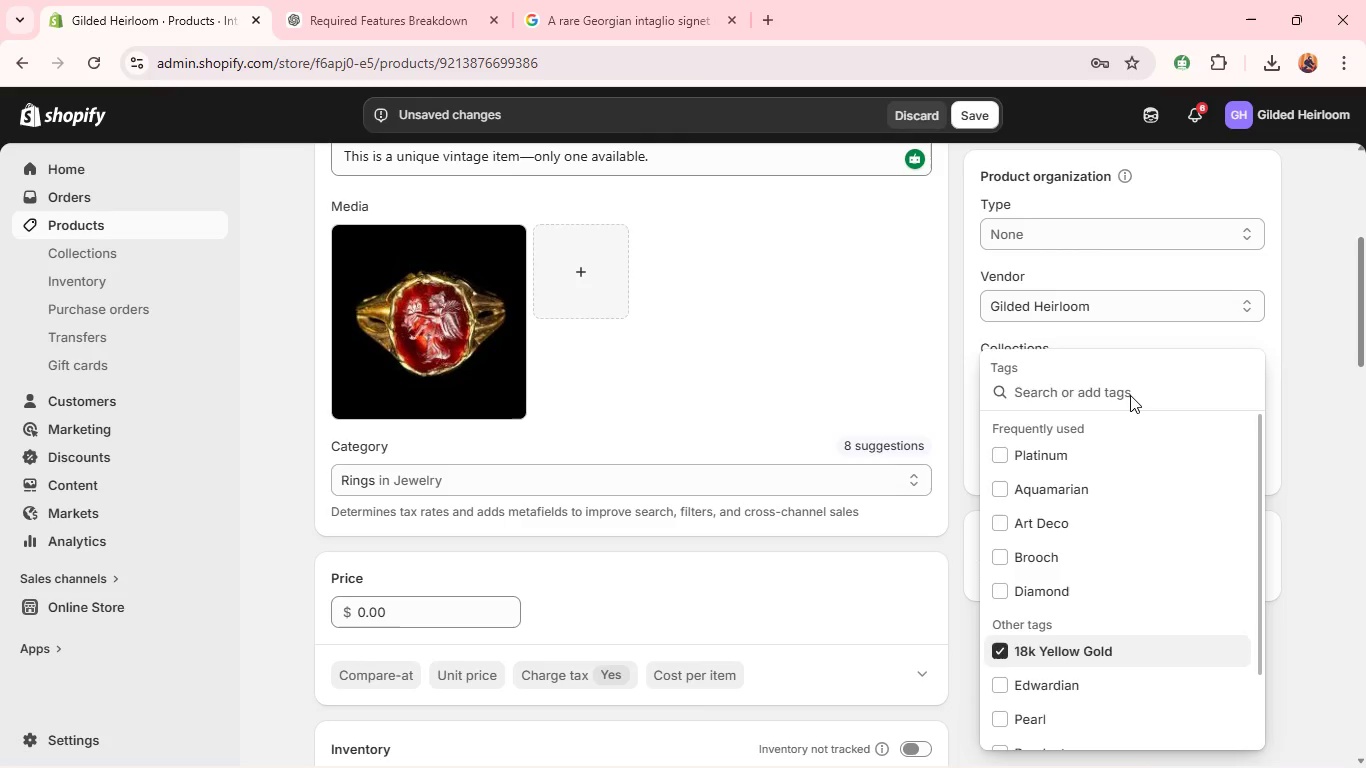 
key(R)
 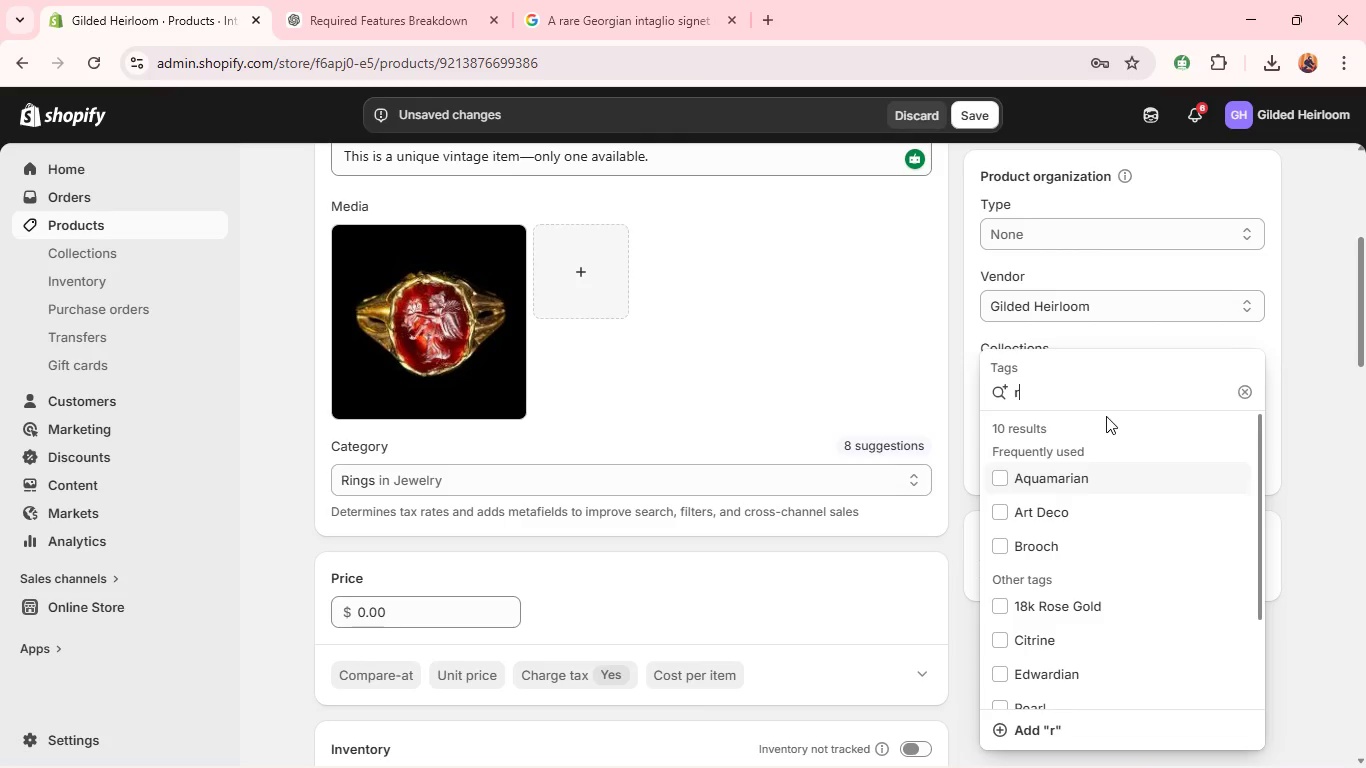 
key(I)
 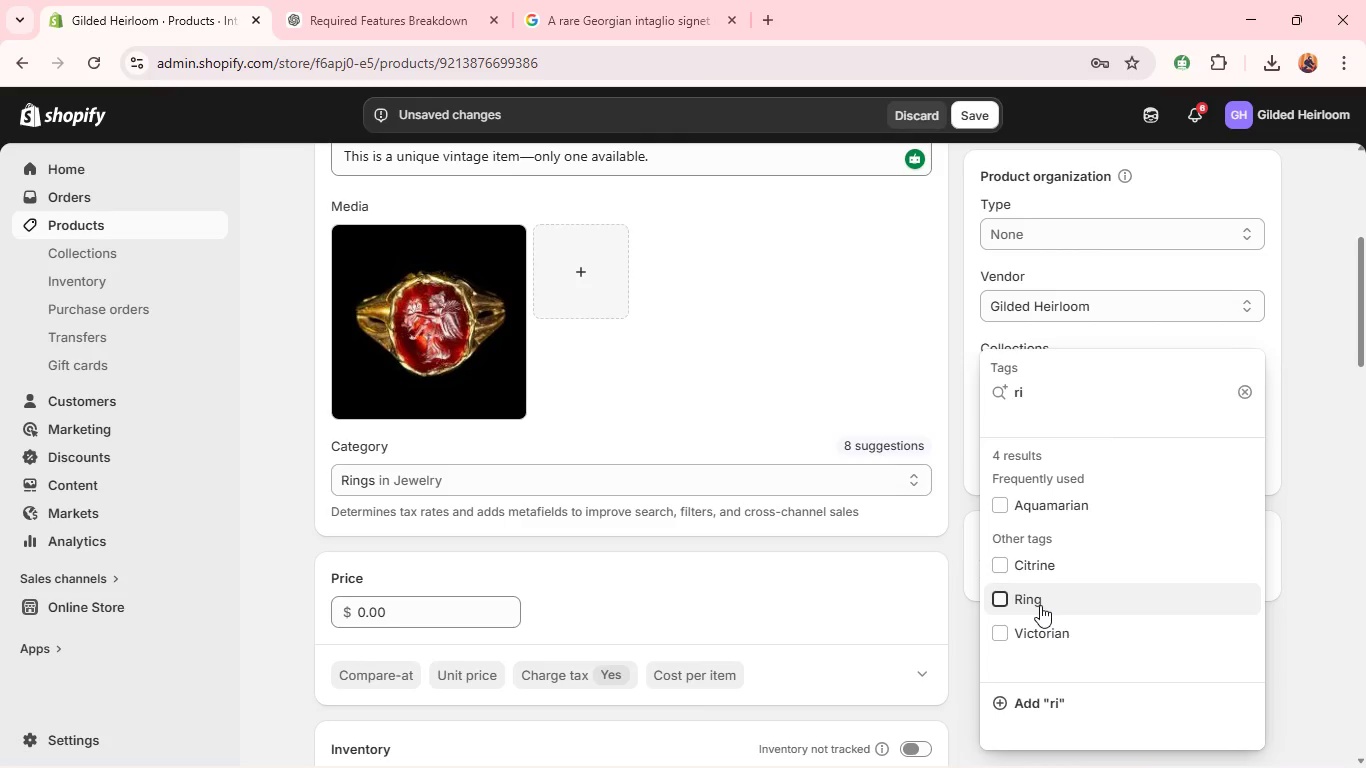 
left_click([1040, 605])
 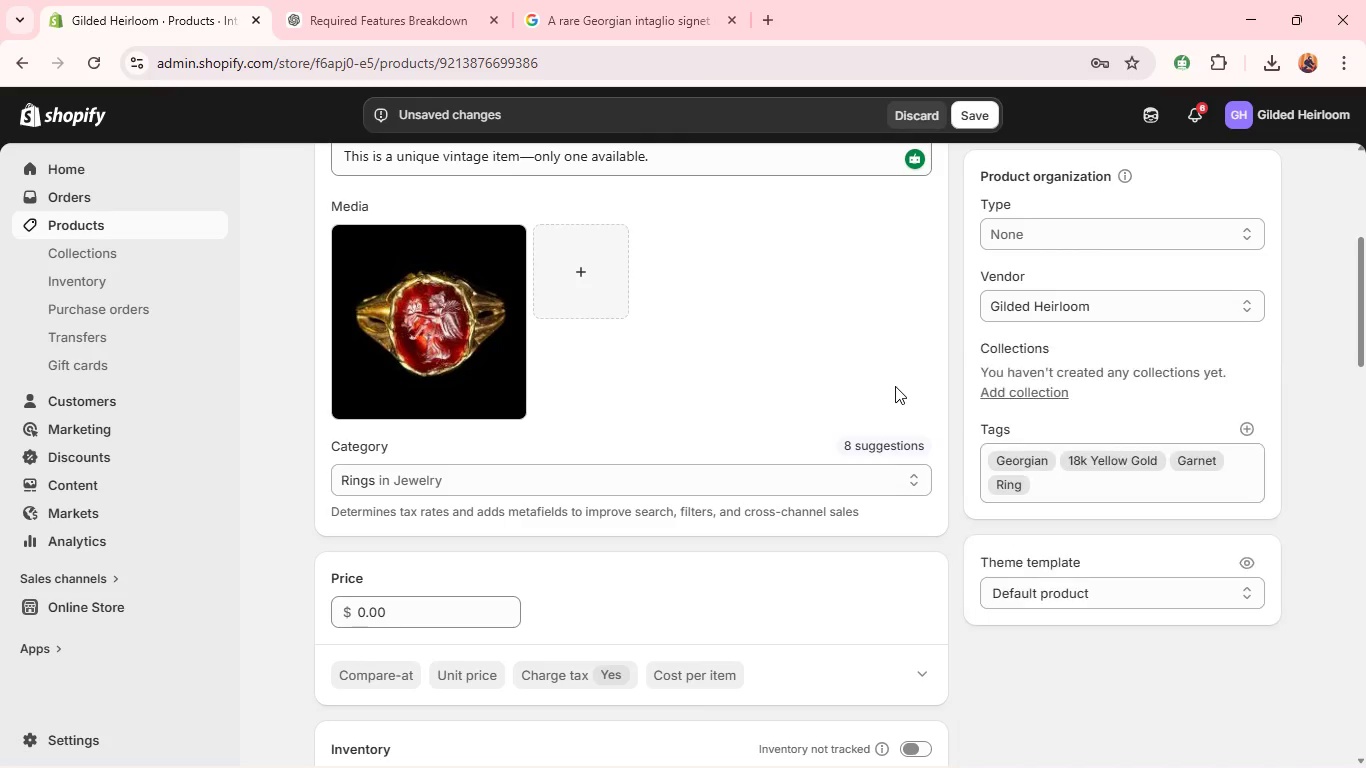 
left_click([895, 386])
 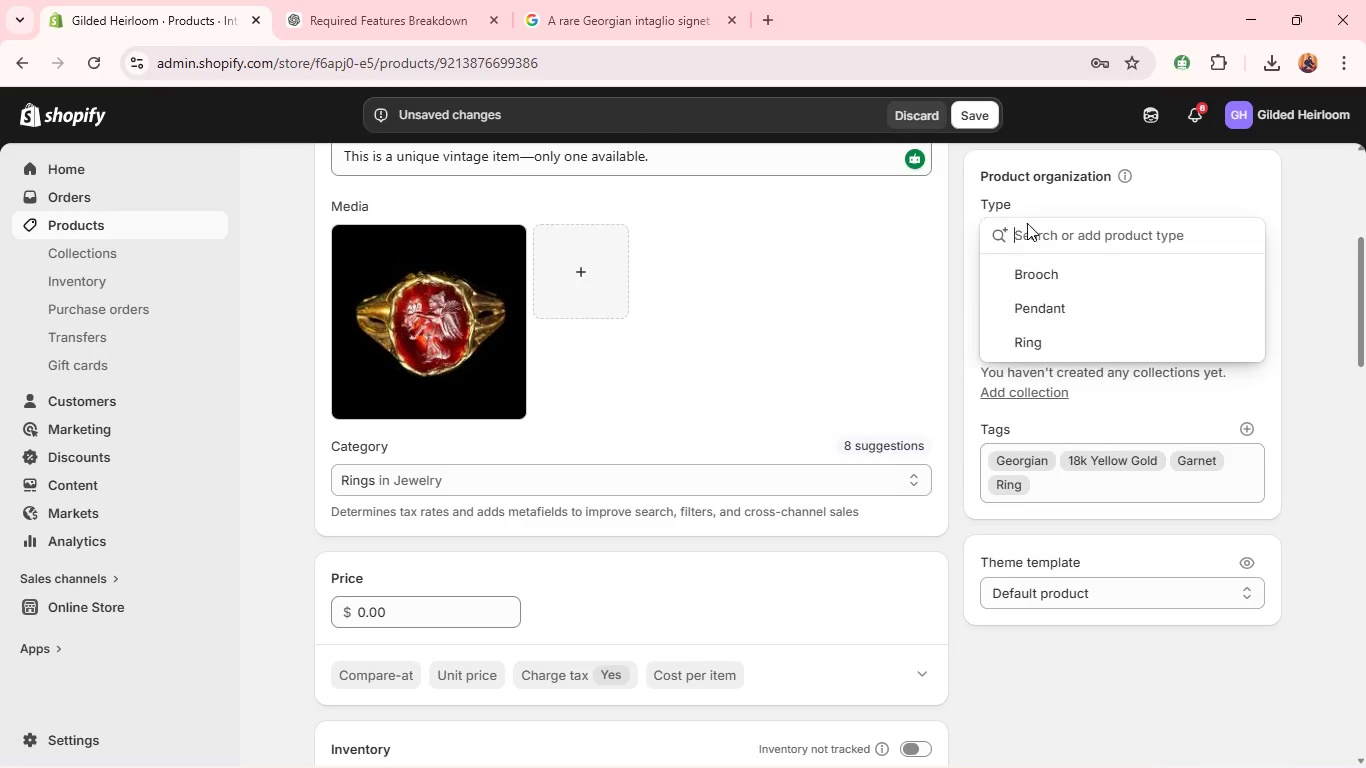 
left_click([1027, 223])
 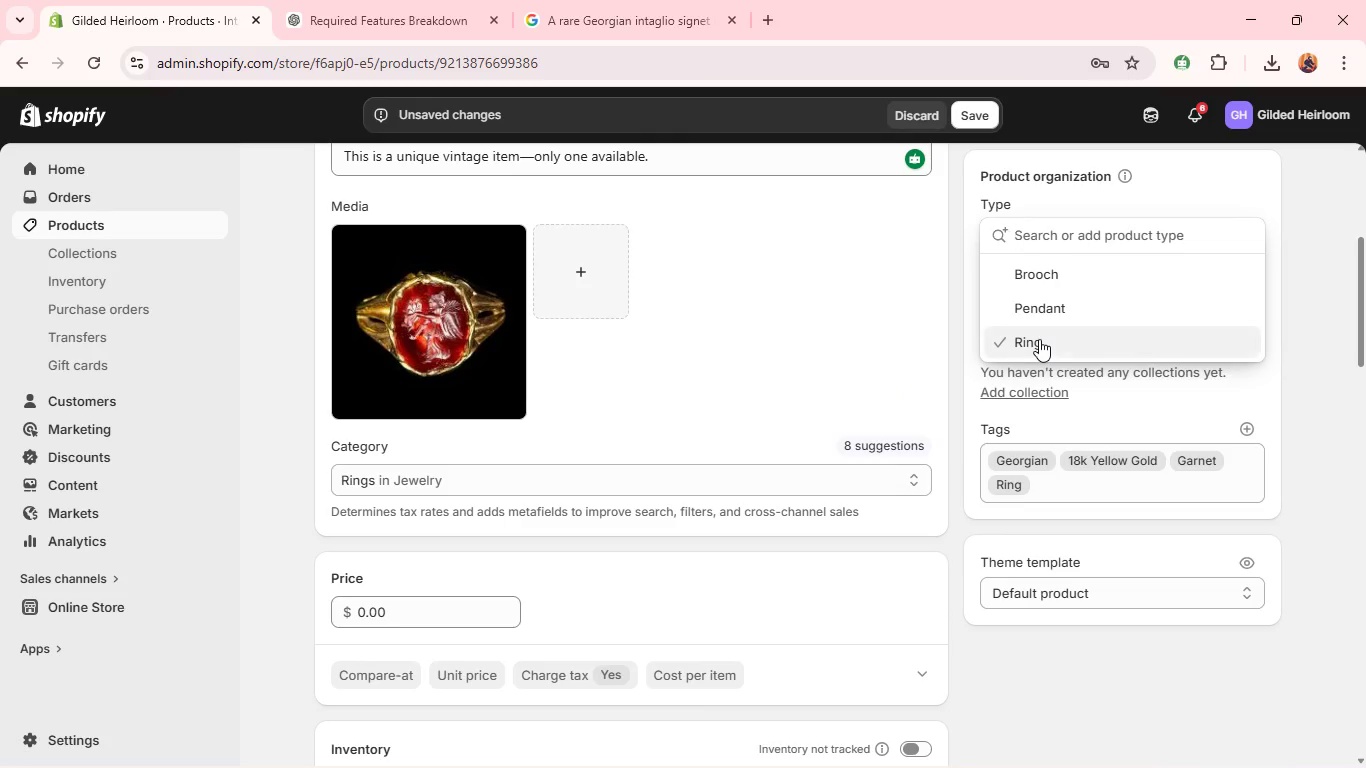 
left_click([1039, 339])
 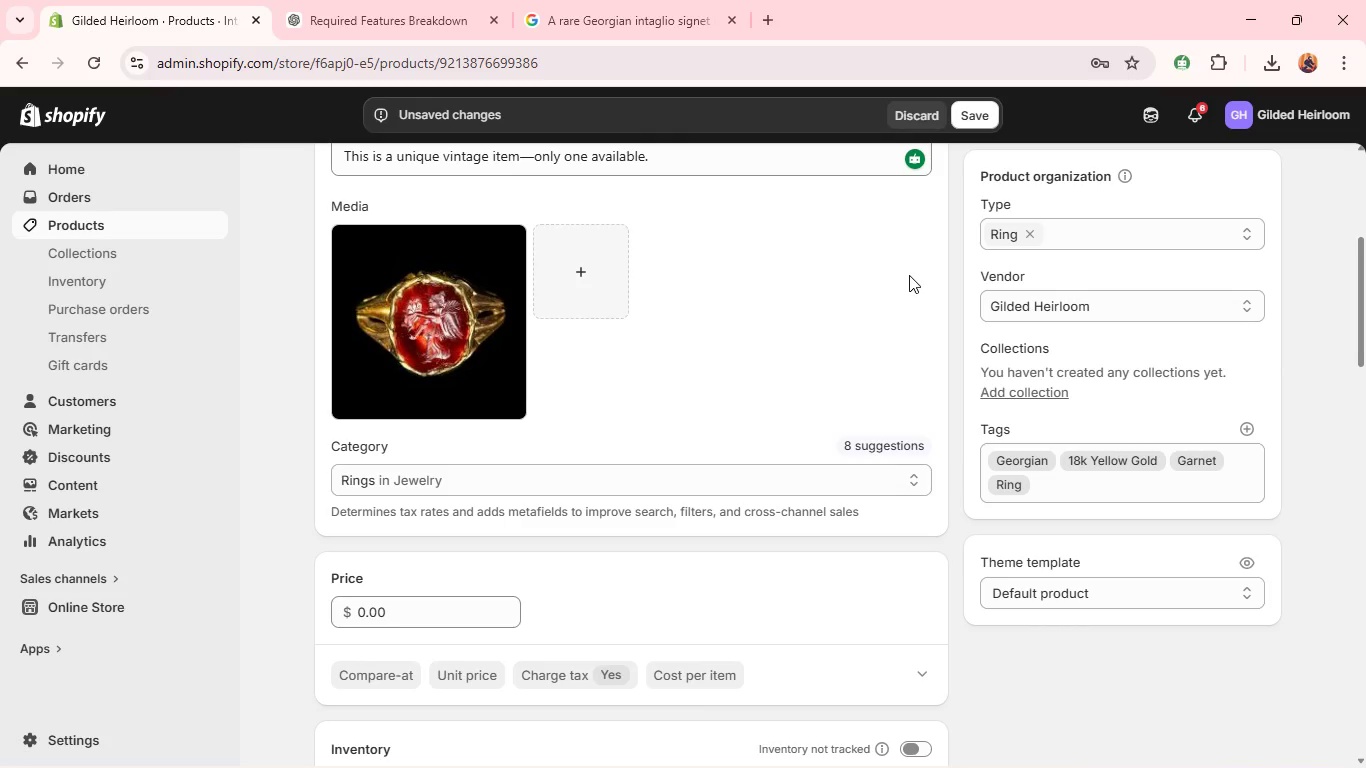 
mouse_move([913, 253])
 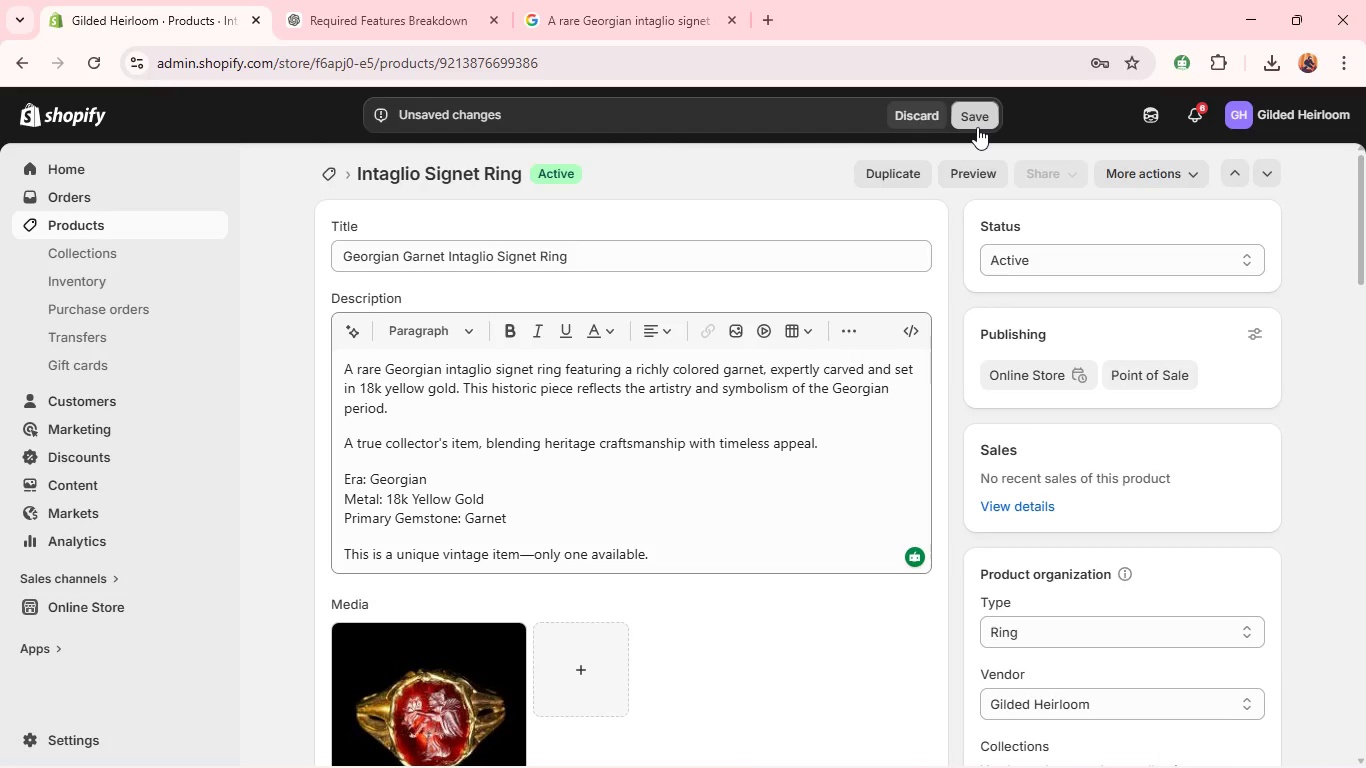 
left_click([977, 127])
 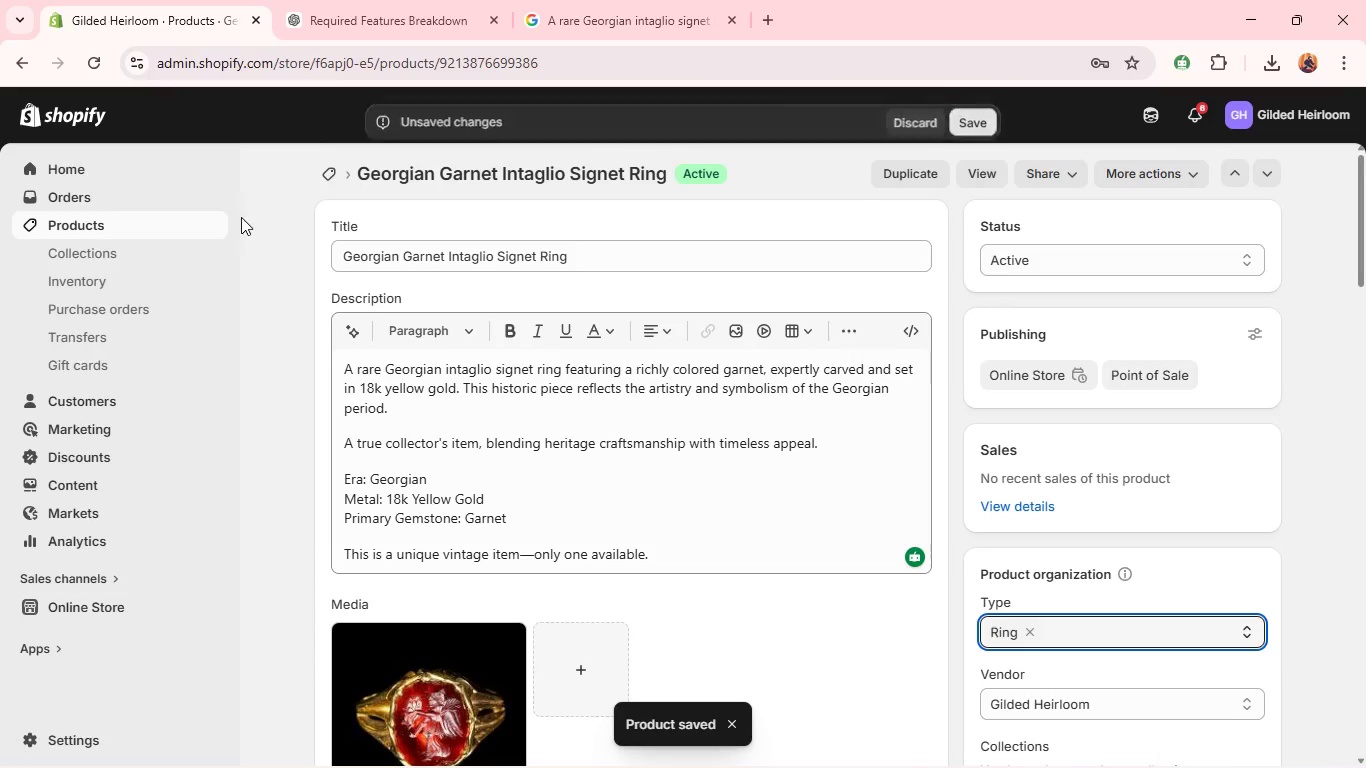 
wait(6.19)
 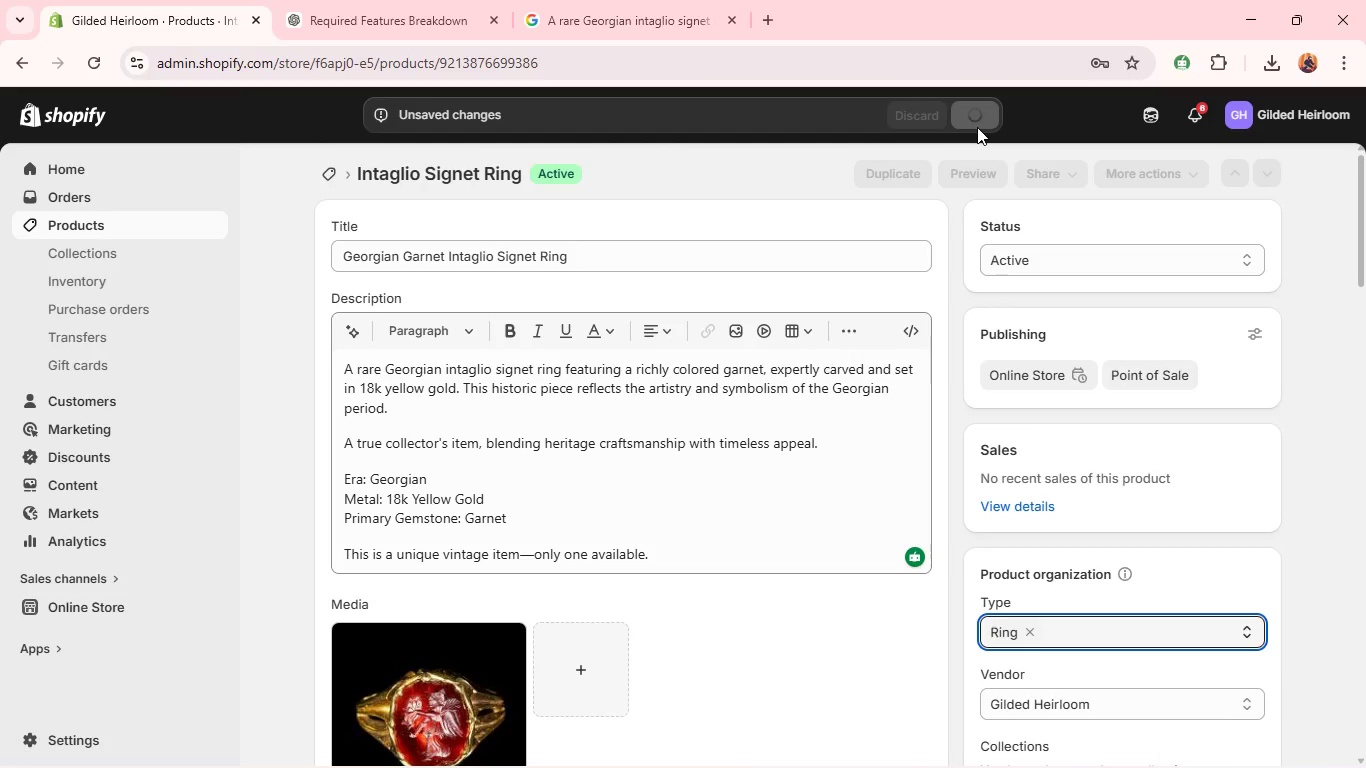 
left_click([193, 225])
 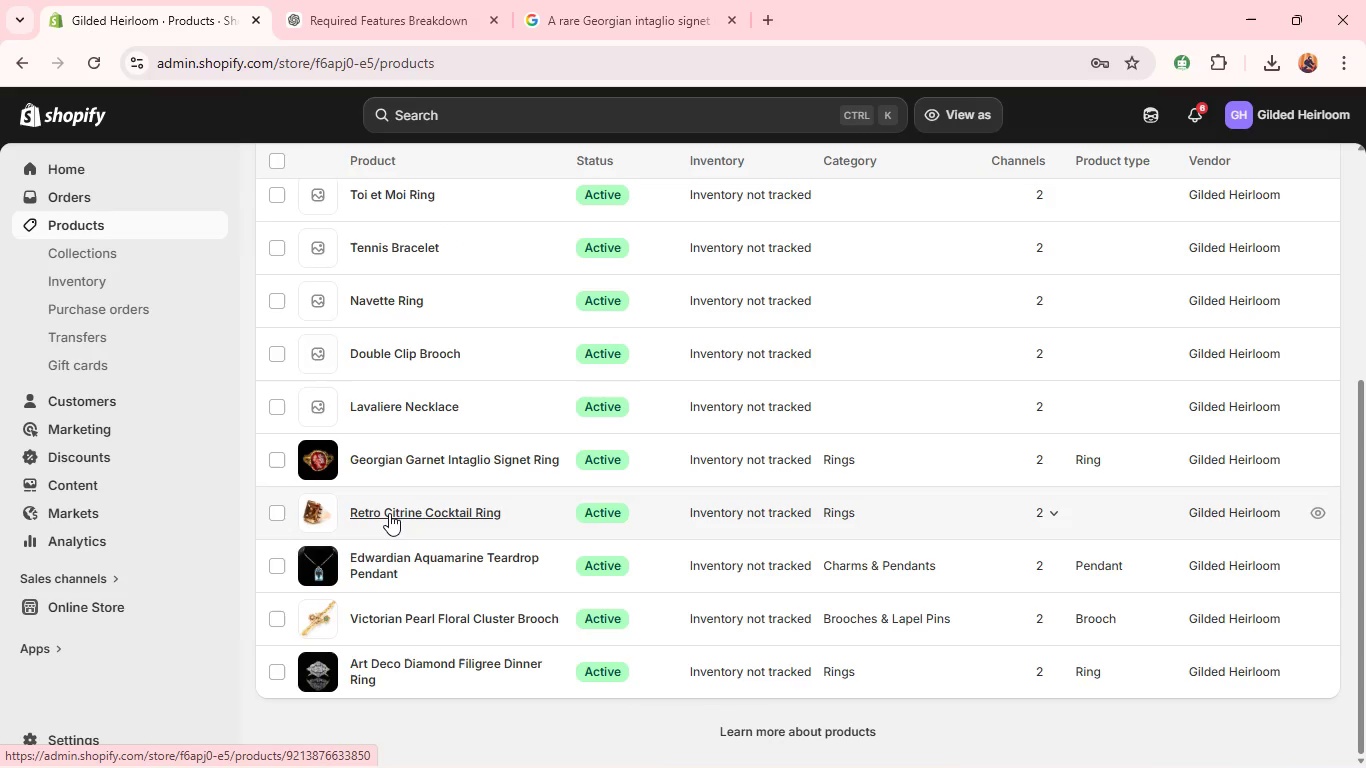 
left_click([389, 513])
 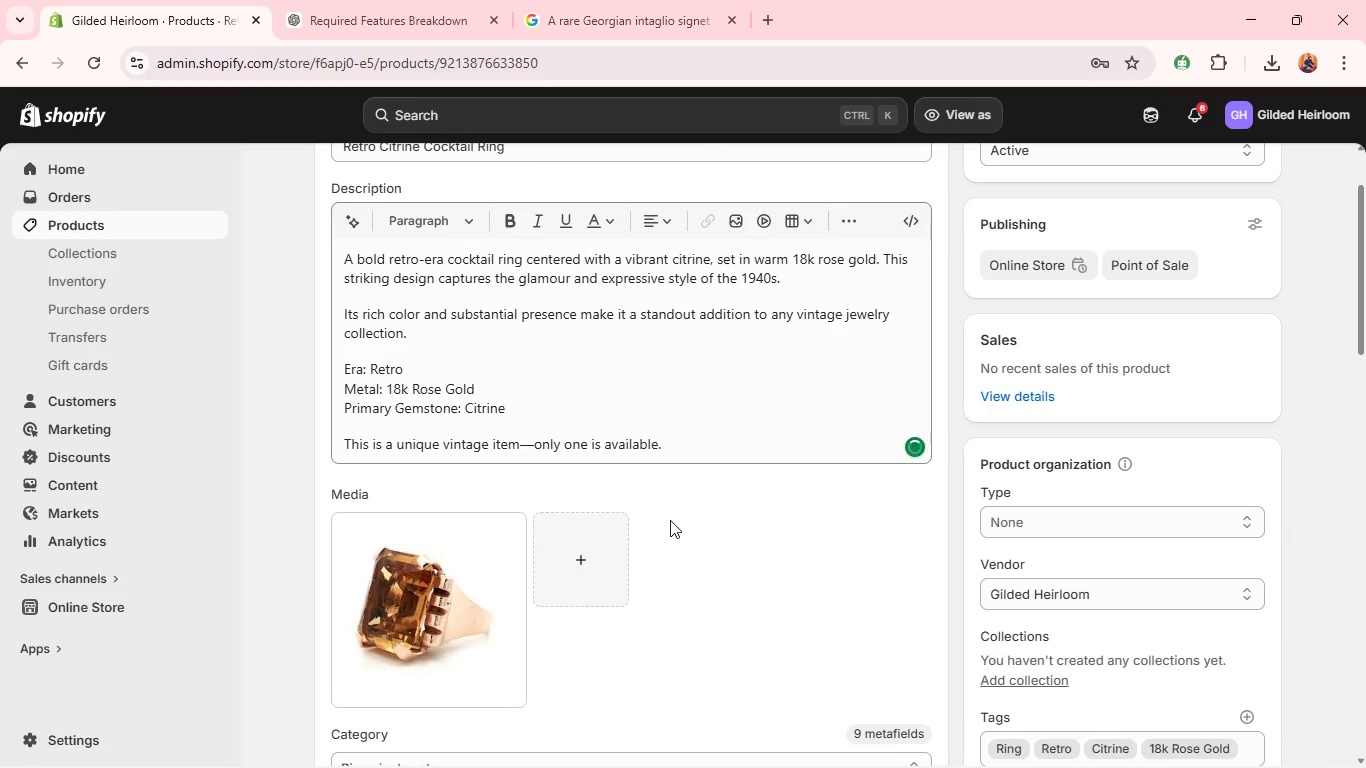 
wait(7.62)
 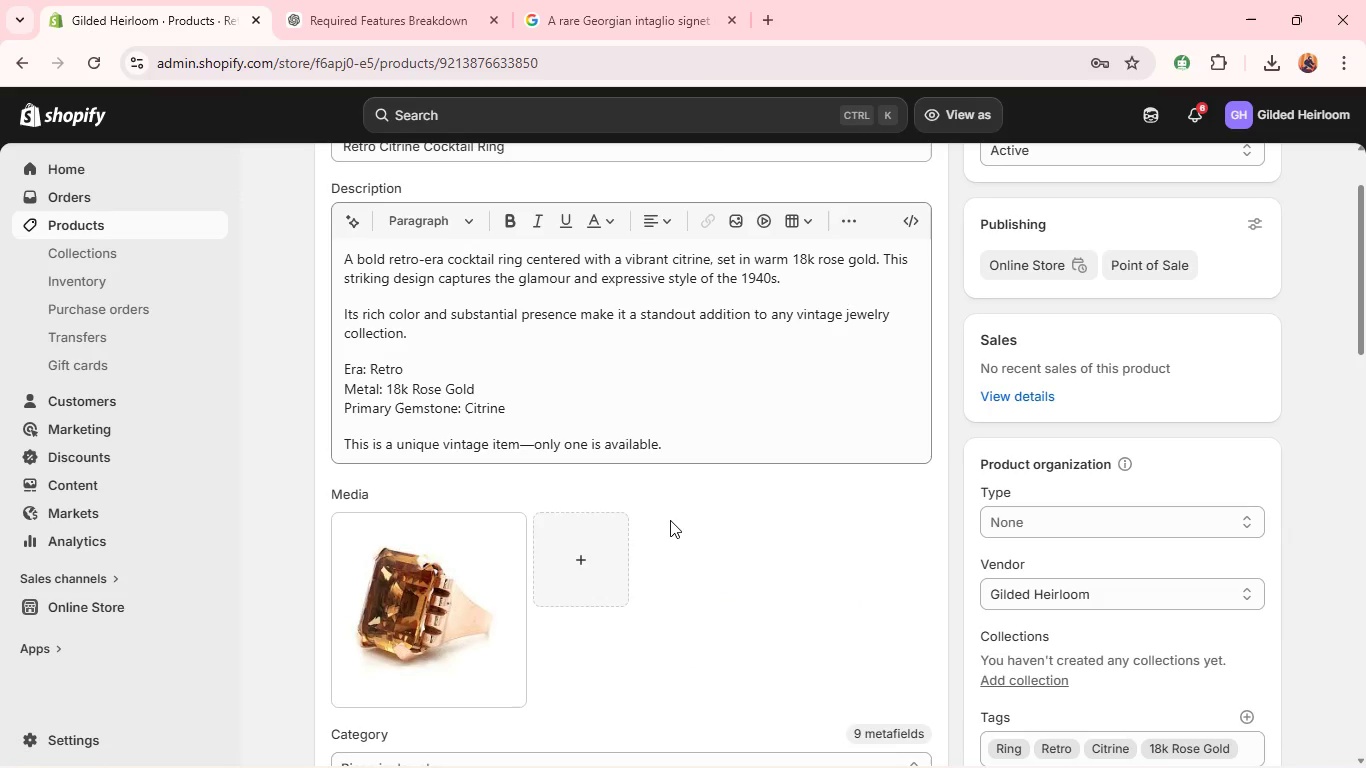 
left_click([1024, 527])
 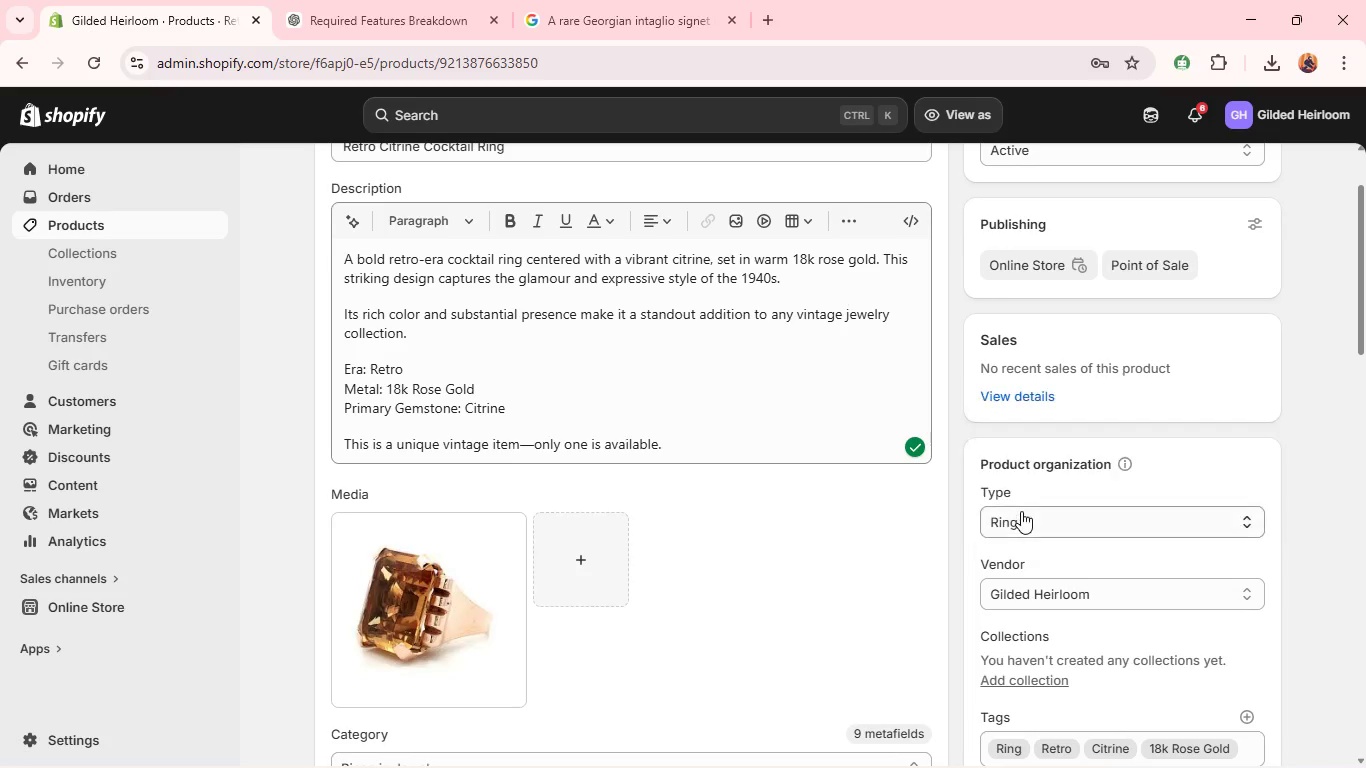 
left_click([1021, 511])
 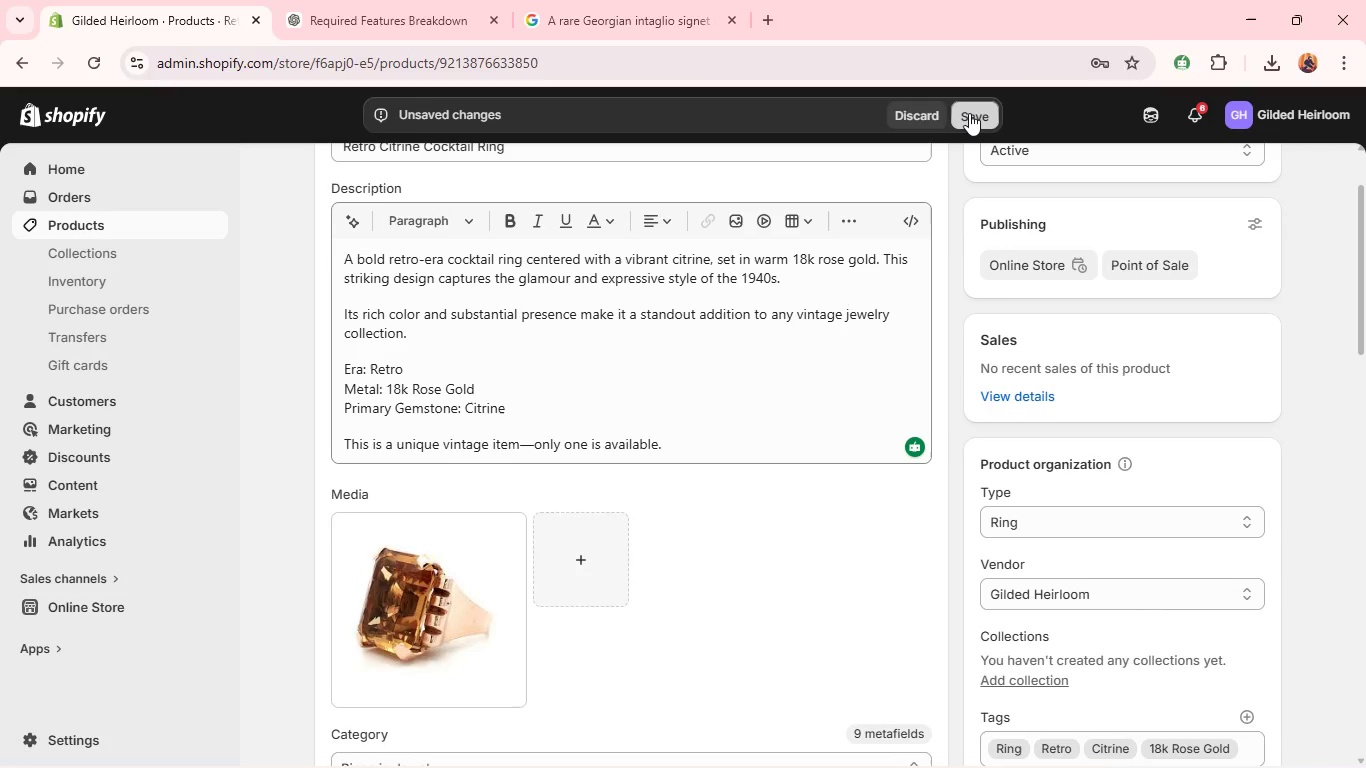 
left_click([969, 113])
 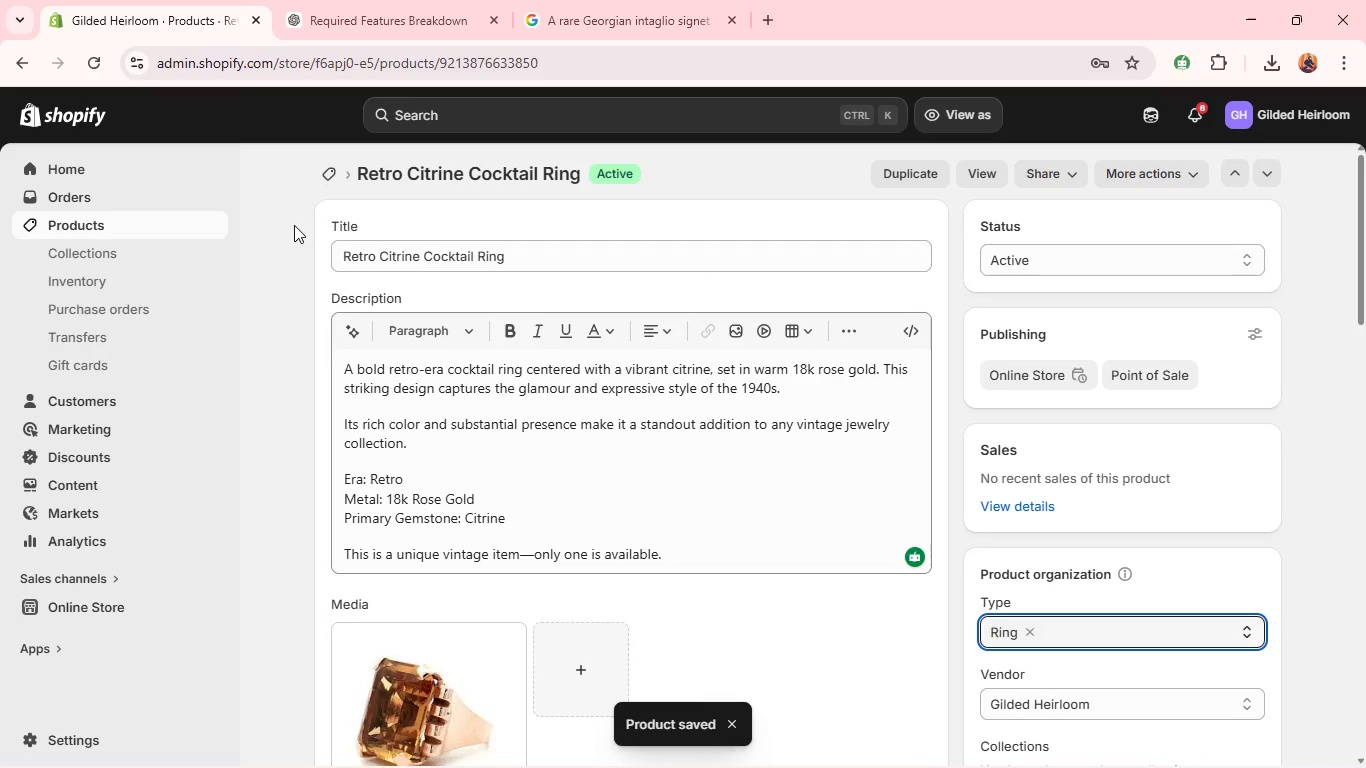 
wait(7.72)
 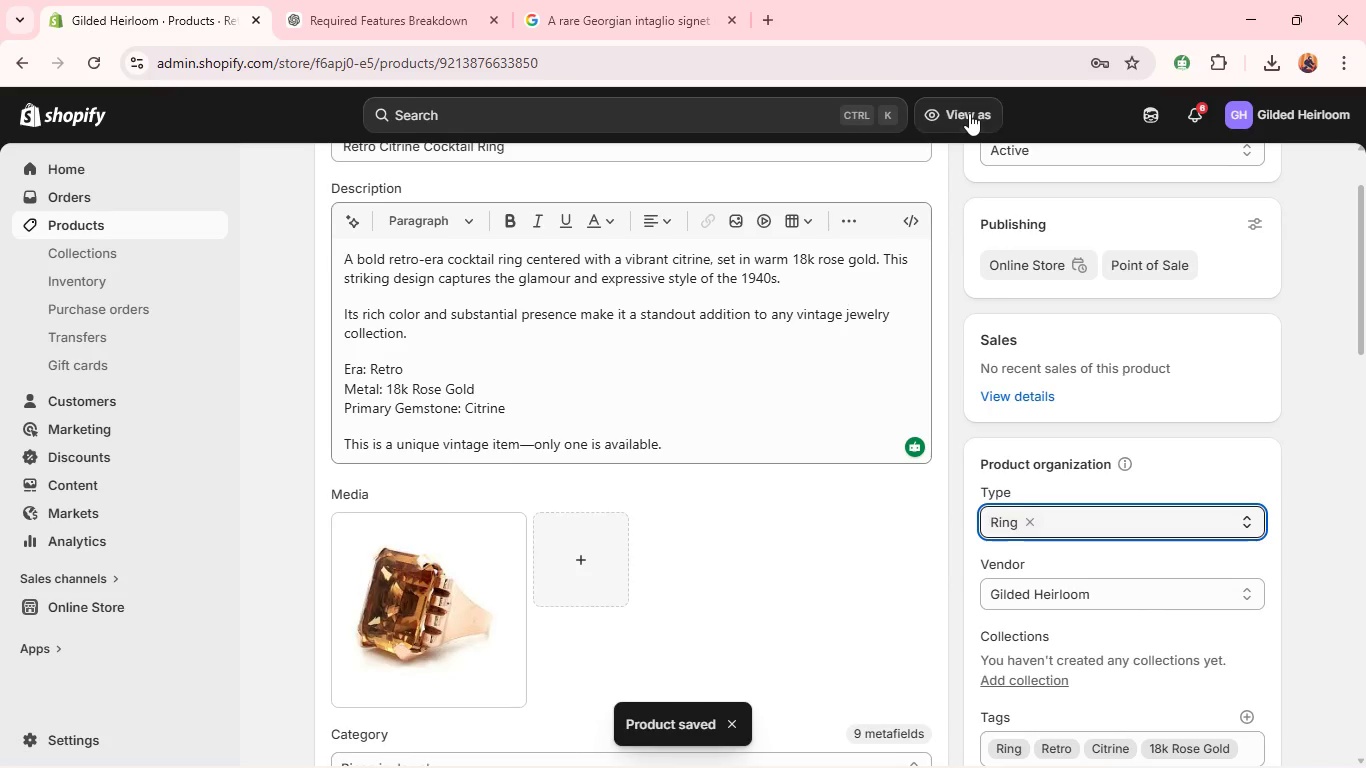 
left_click([106, 225])
 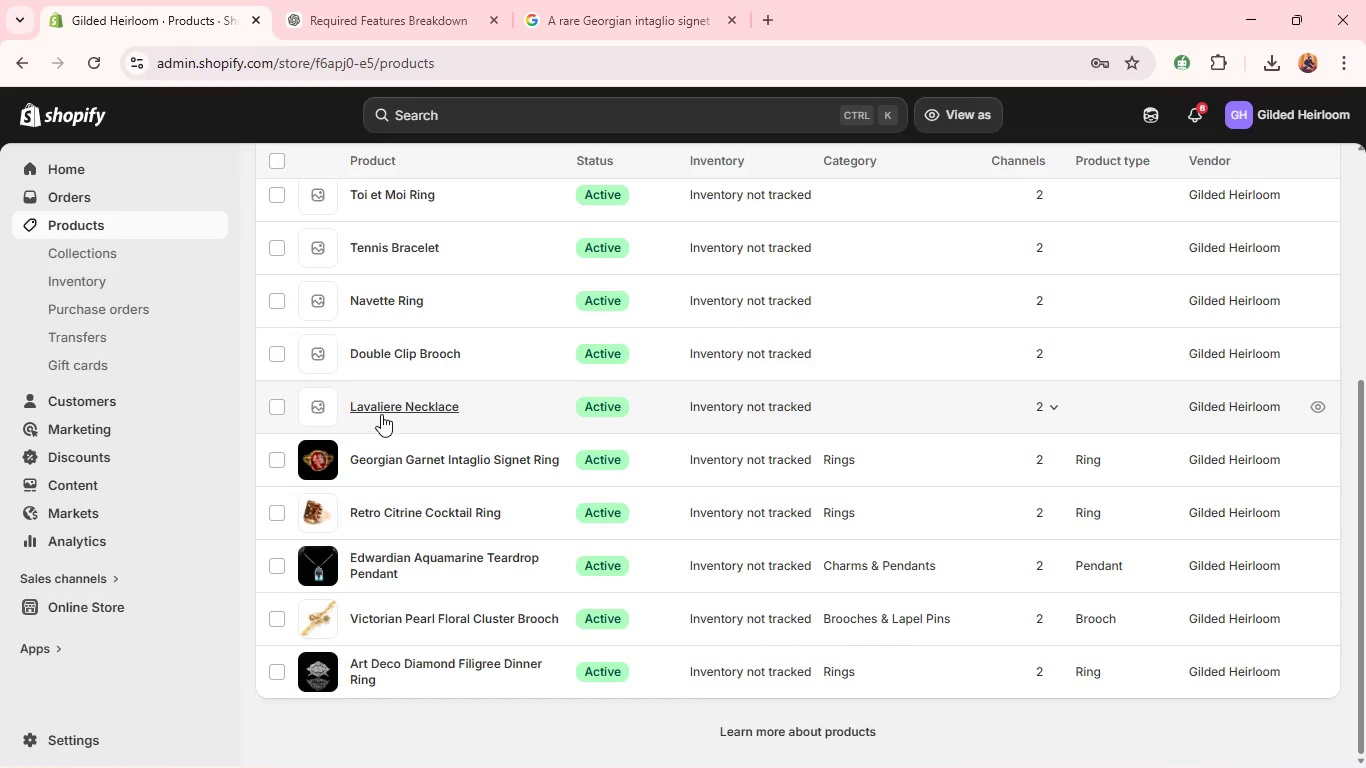 
left_click([383, 411])
 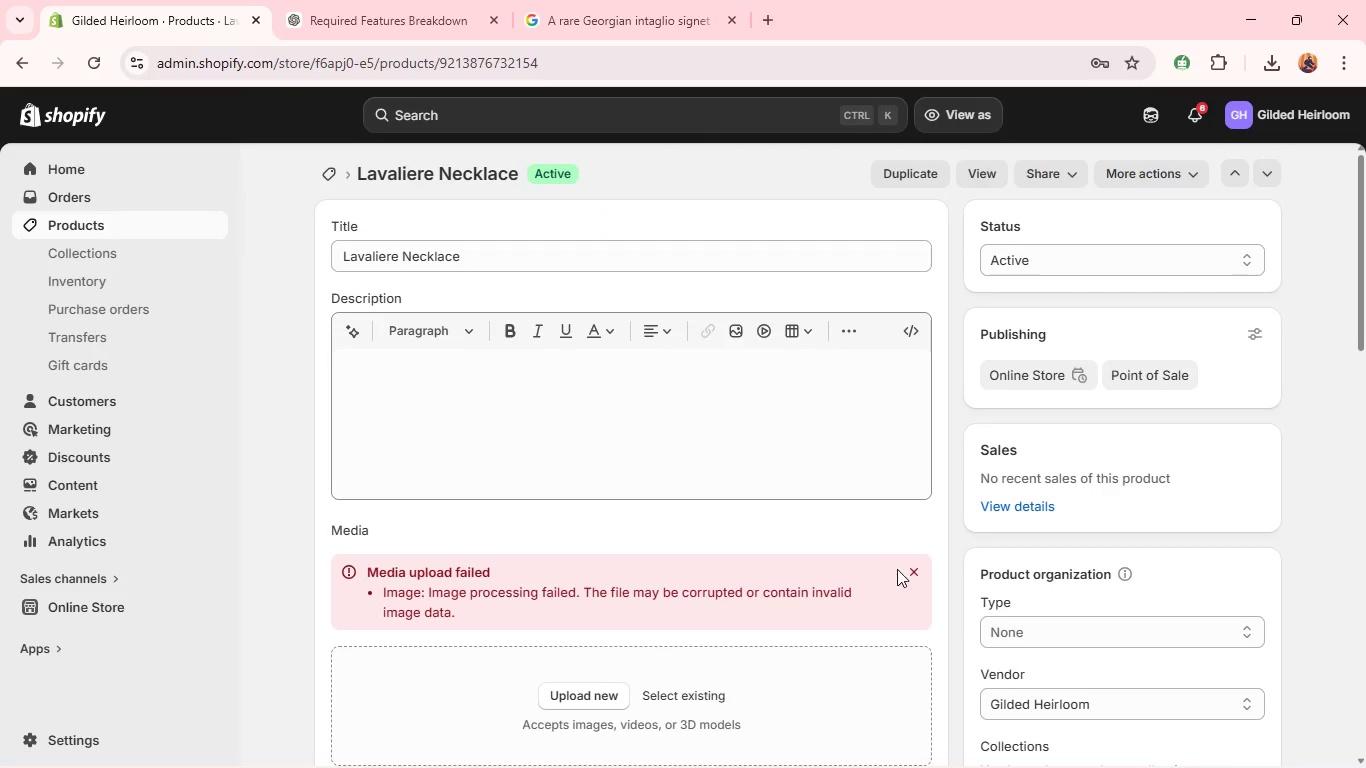 
left_click([908, 570])
 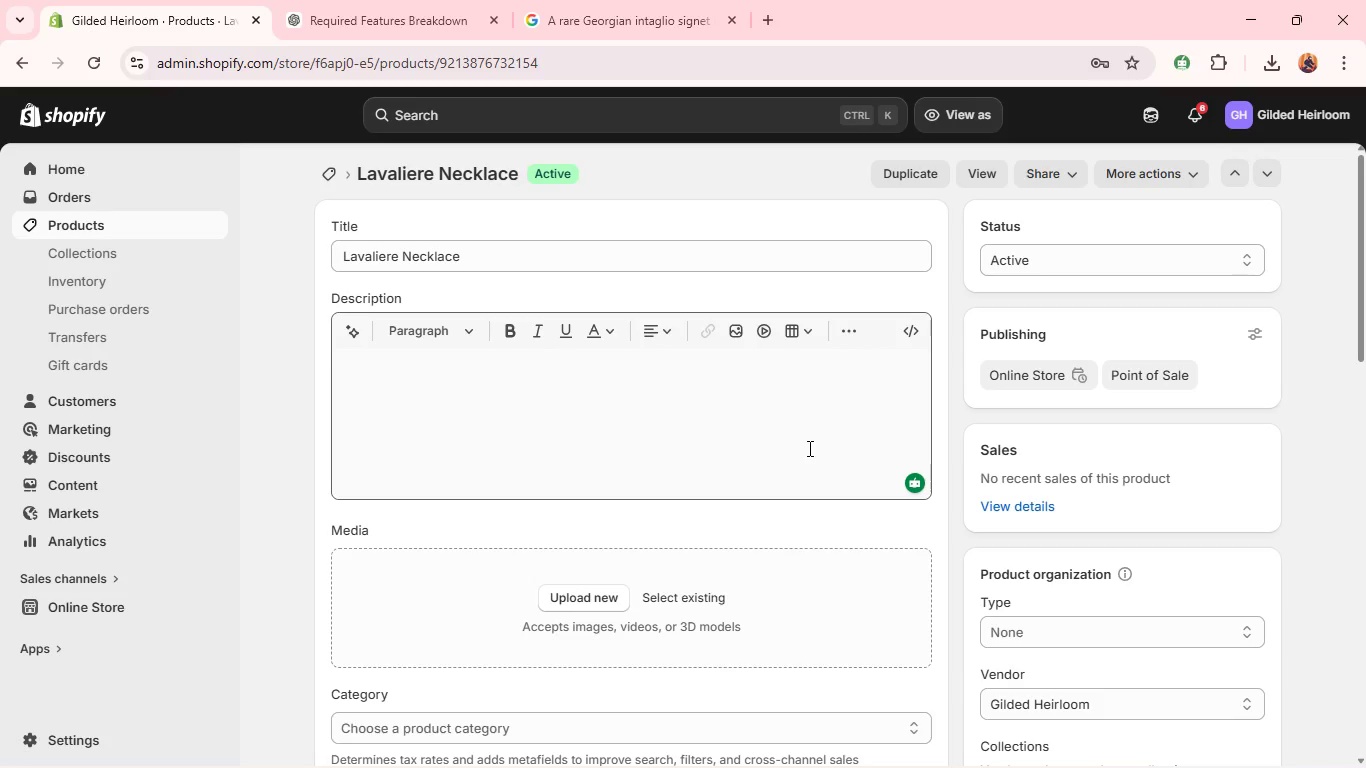 
left_click([808, 448])
 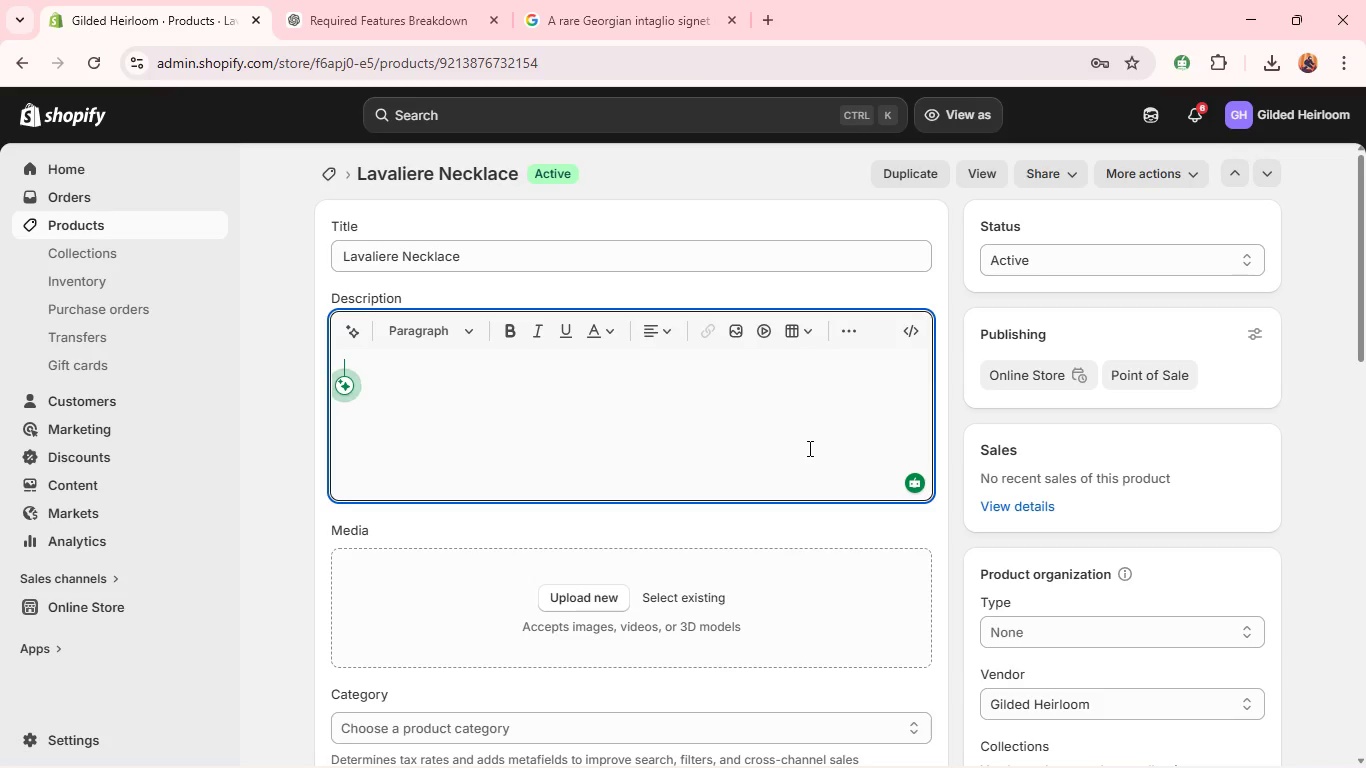 
wait(19.81)
 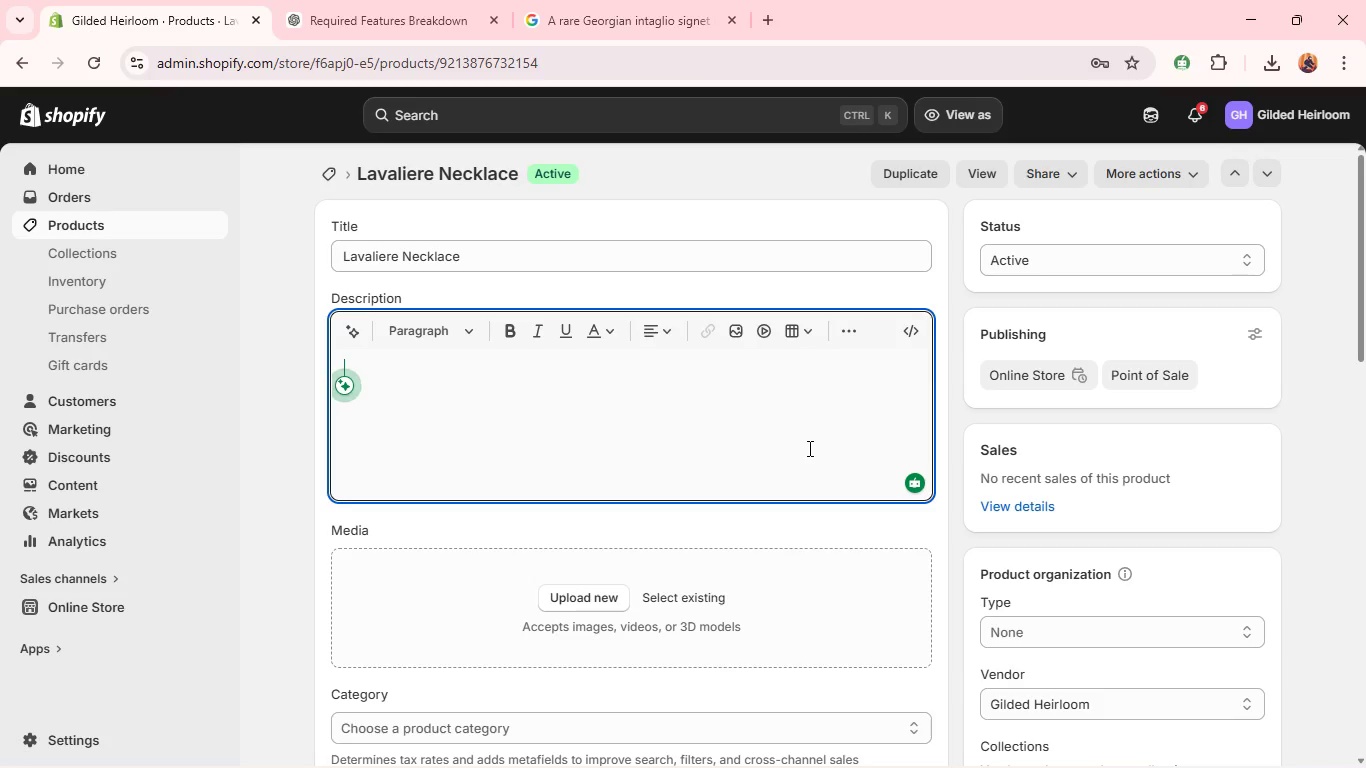 
left_click([346, 255])
 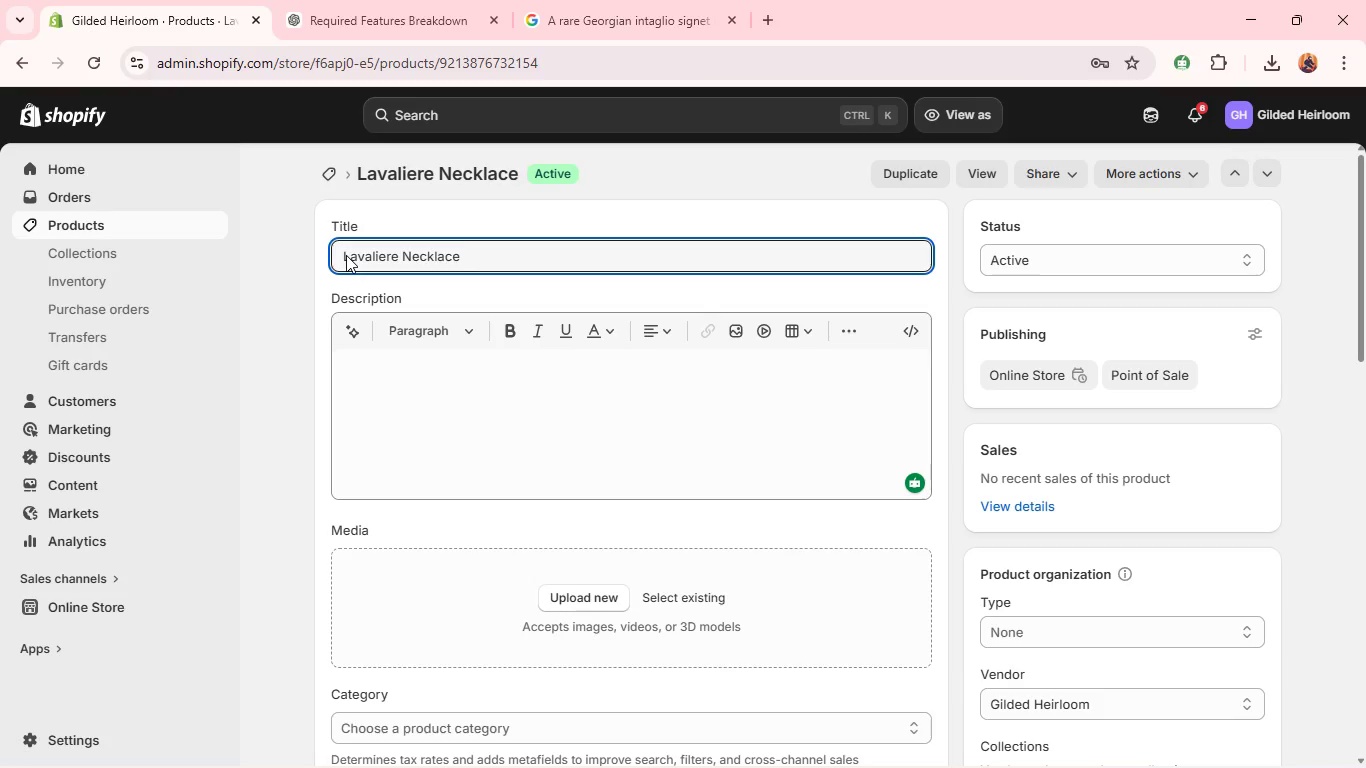 
type(Art Nouveau )
 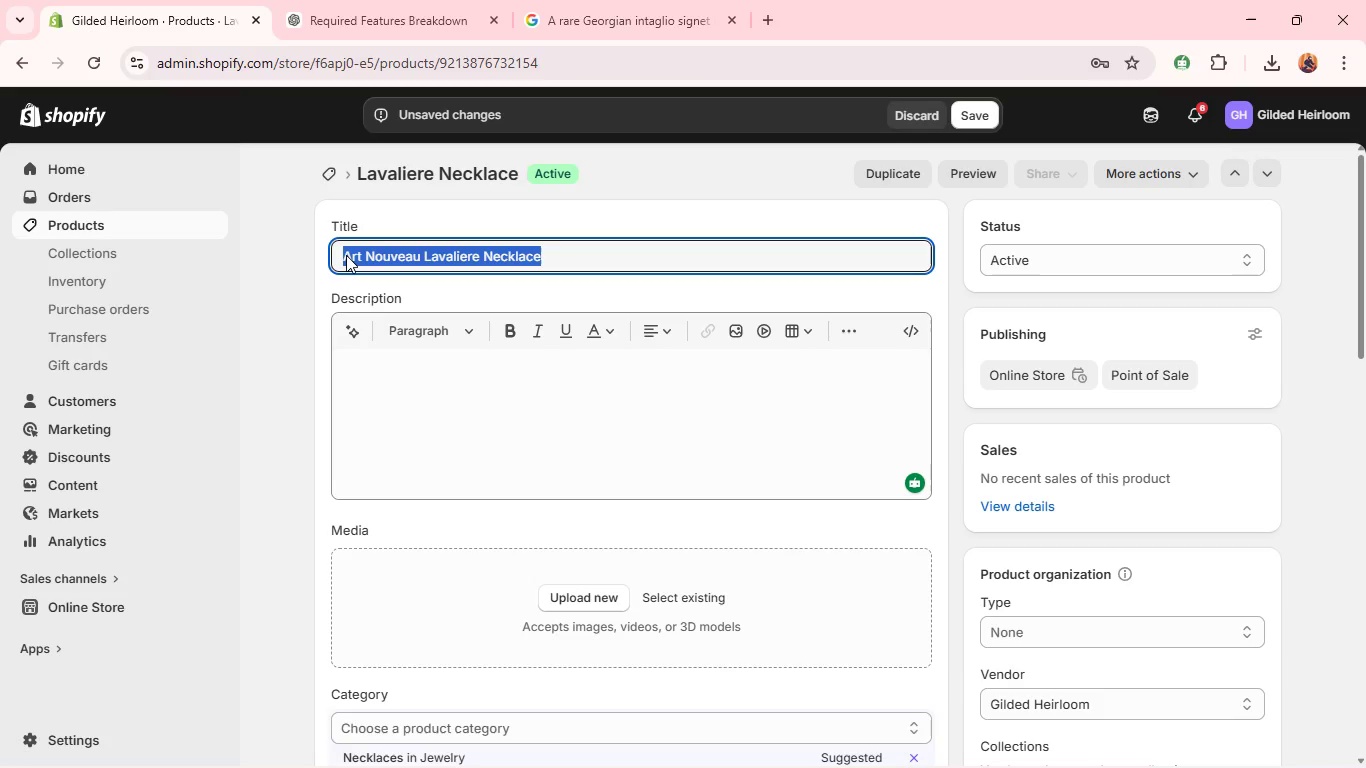 
key(Control+A)
 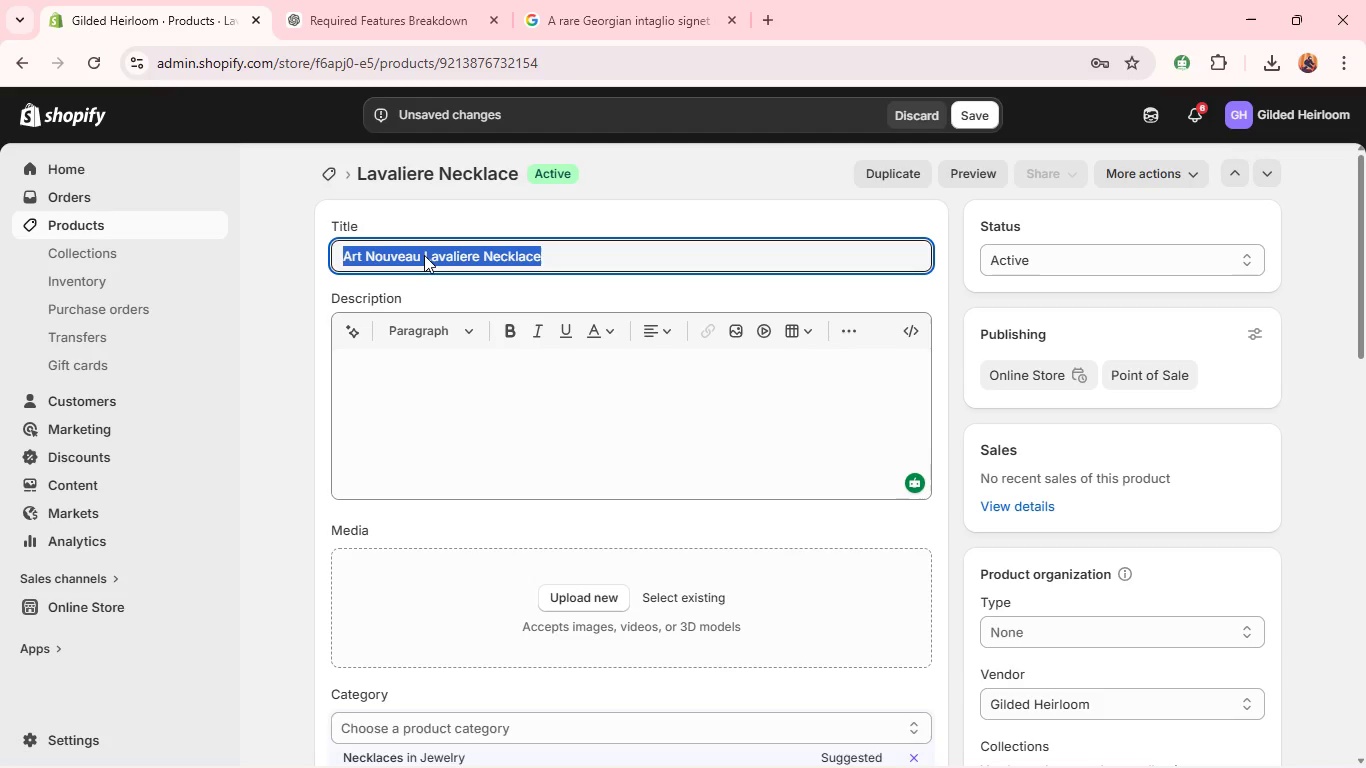 
left_click([424, 255])
 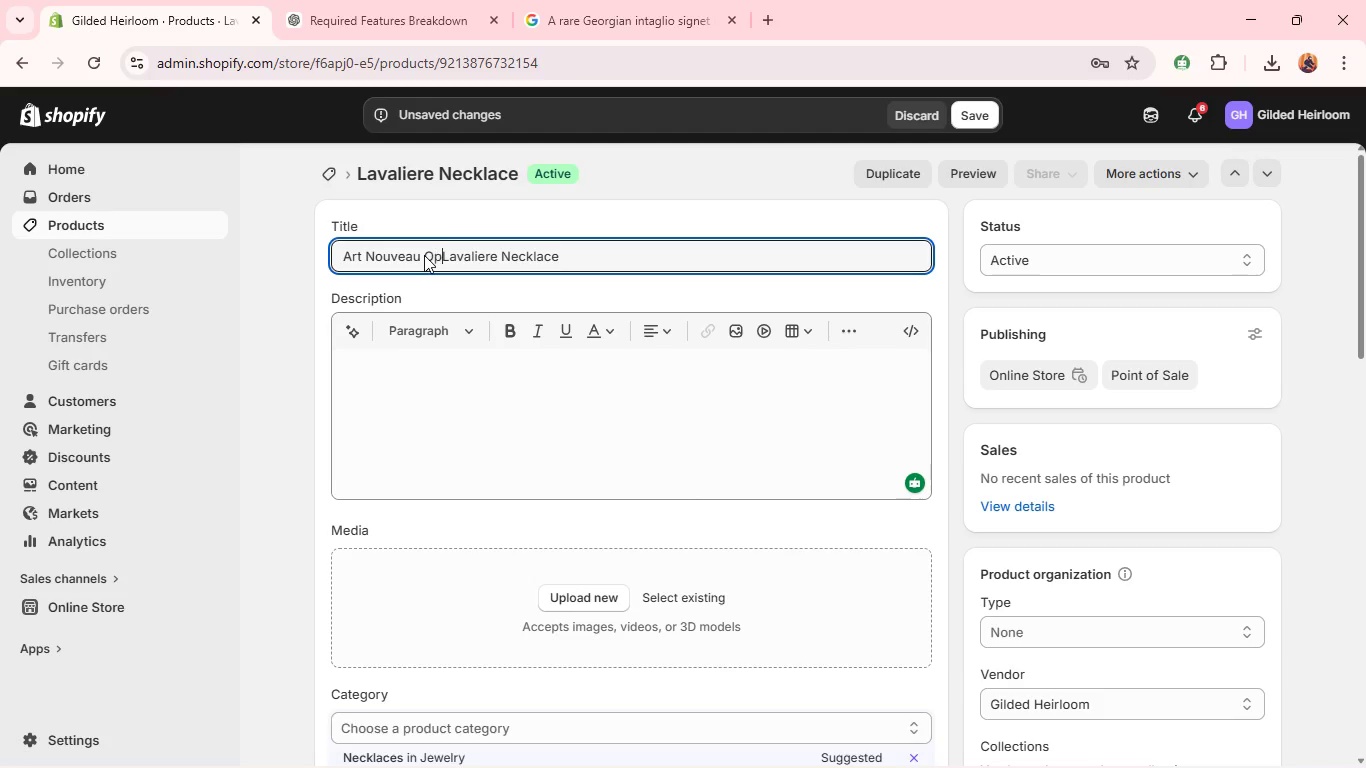 
type(Opal )
 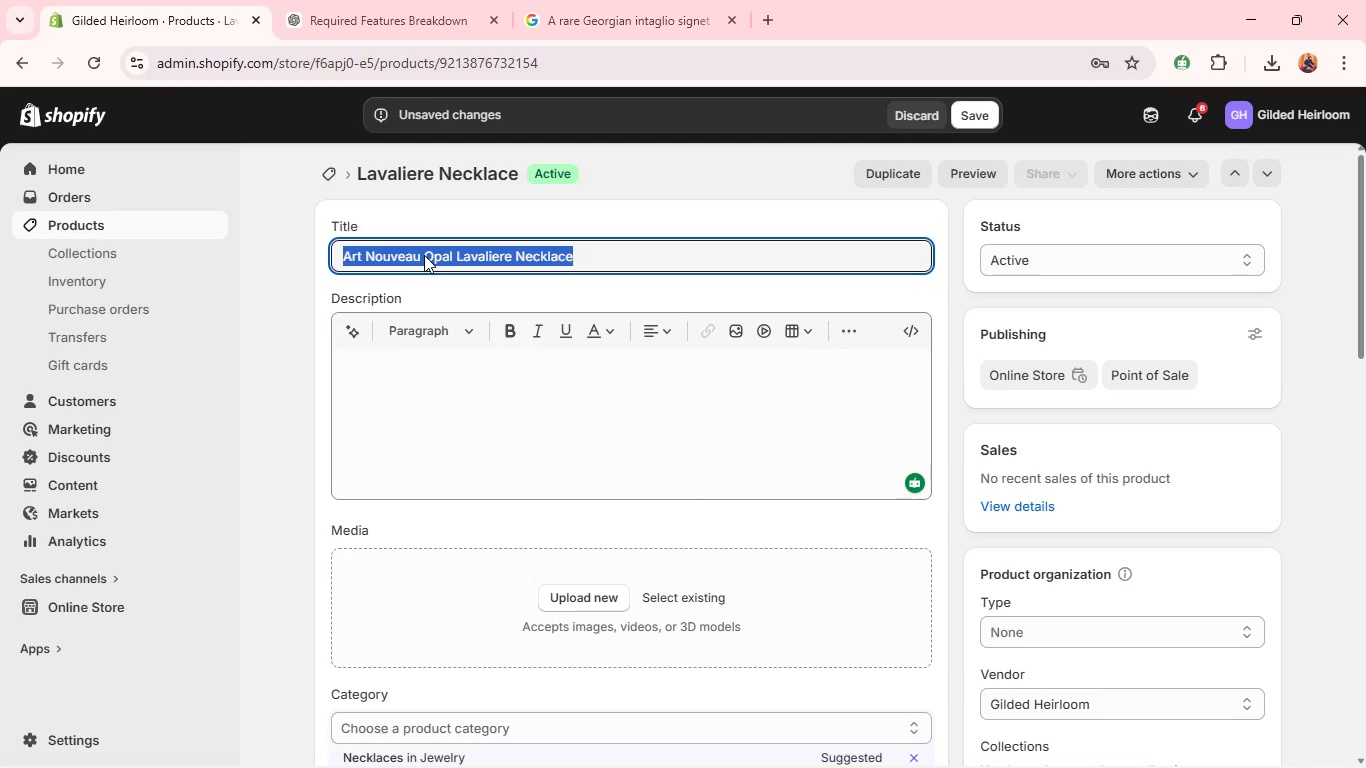 
key(Control+A)
 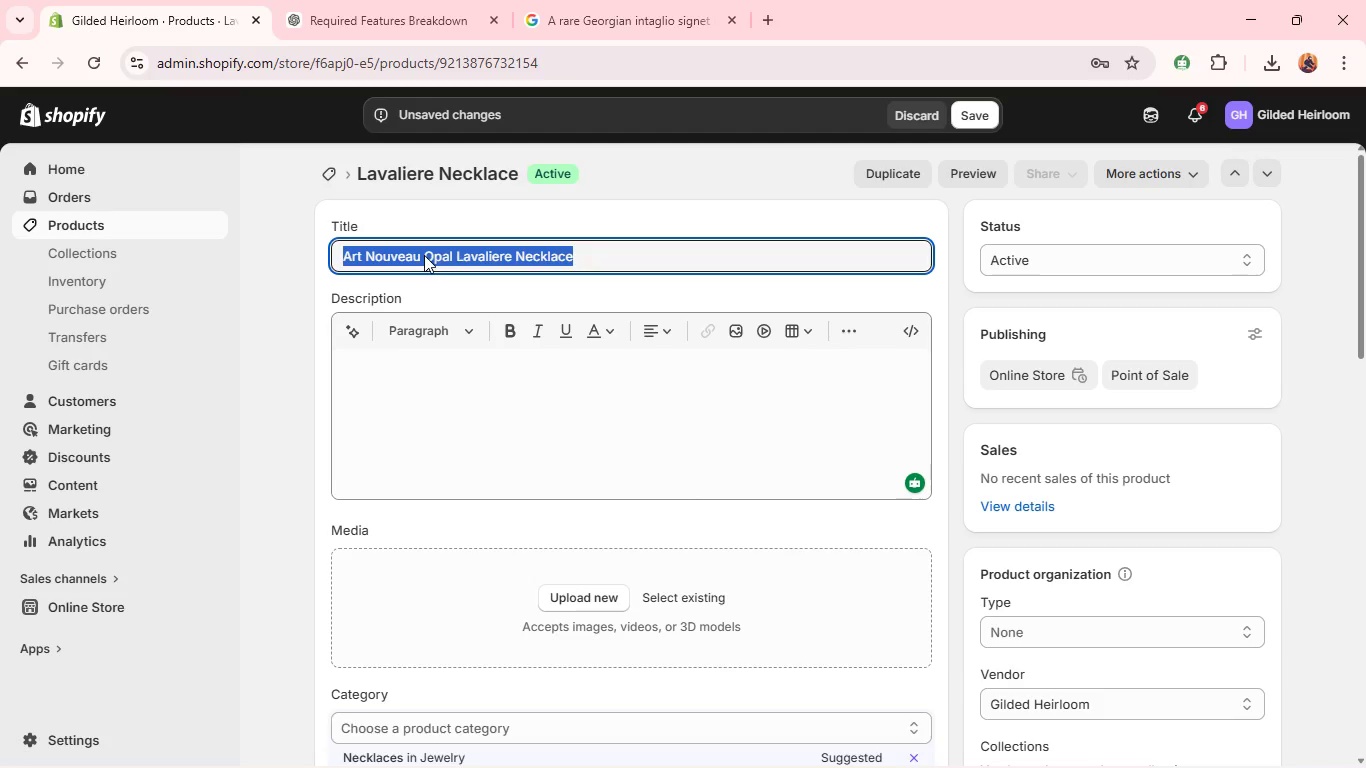 
hold_key(key=C, duration=0.34)
 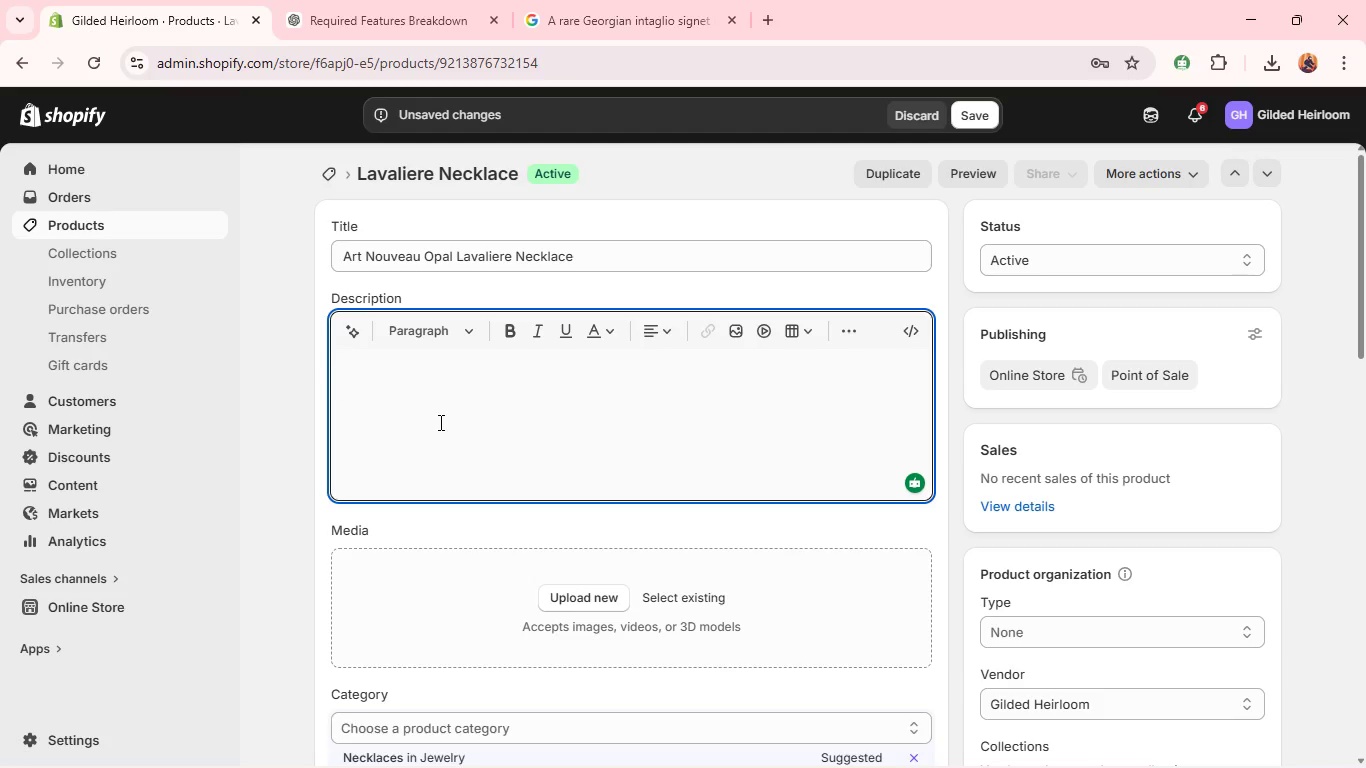 
left_click([439, 422])
 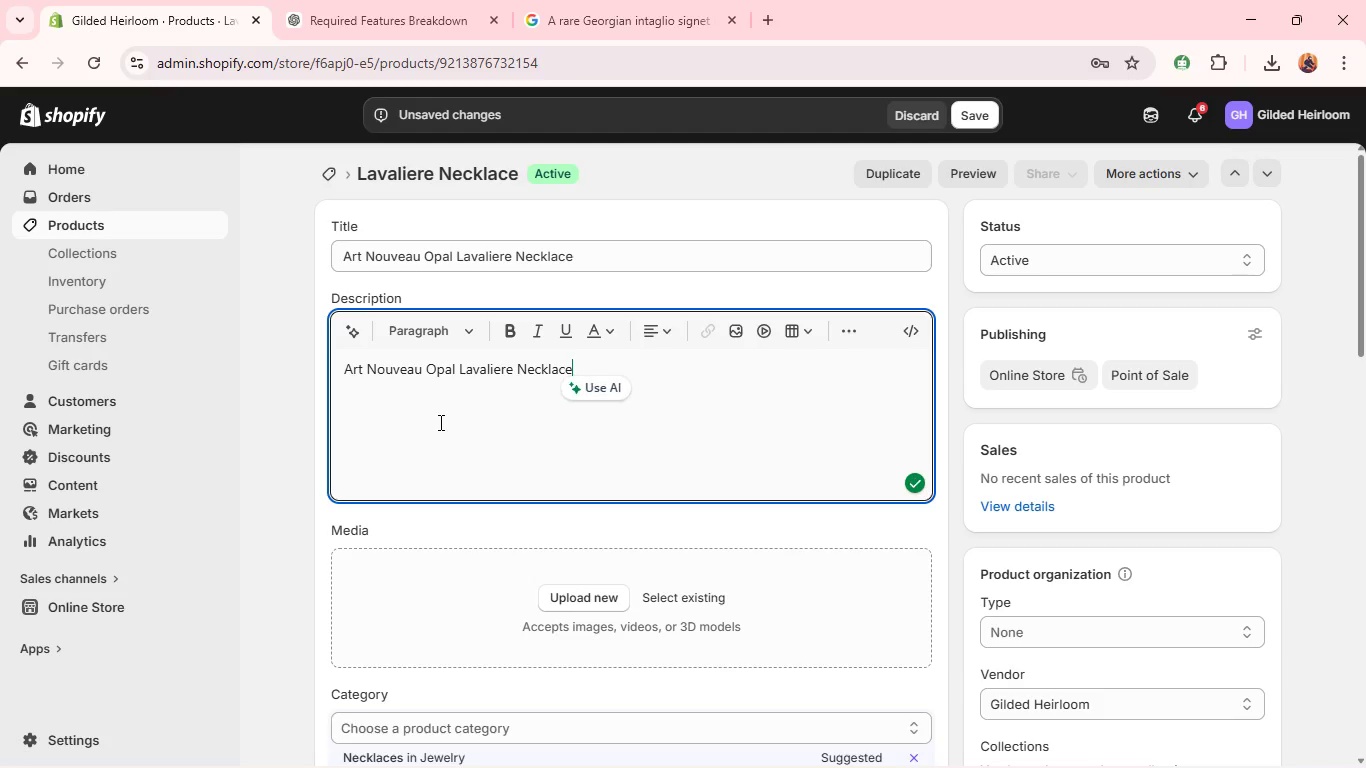 
key(Control+V)
 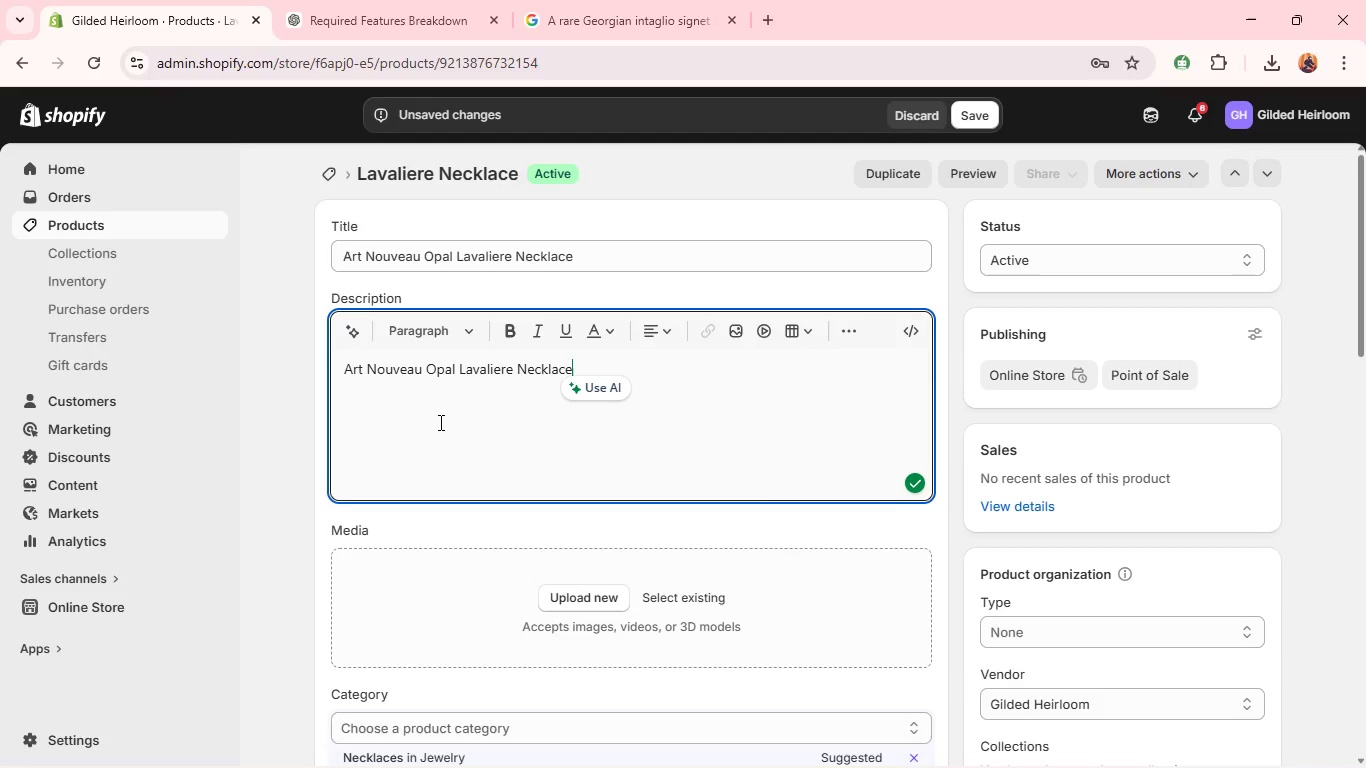 
key(Control+A)
 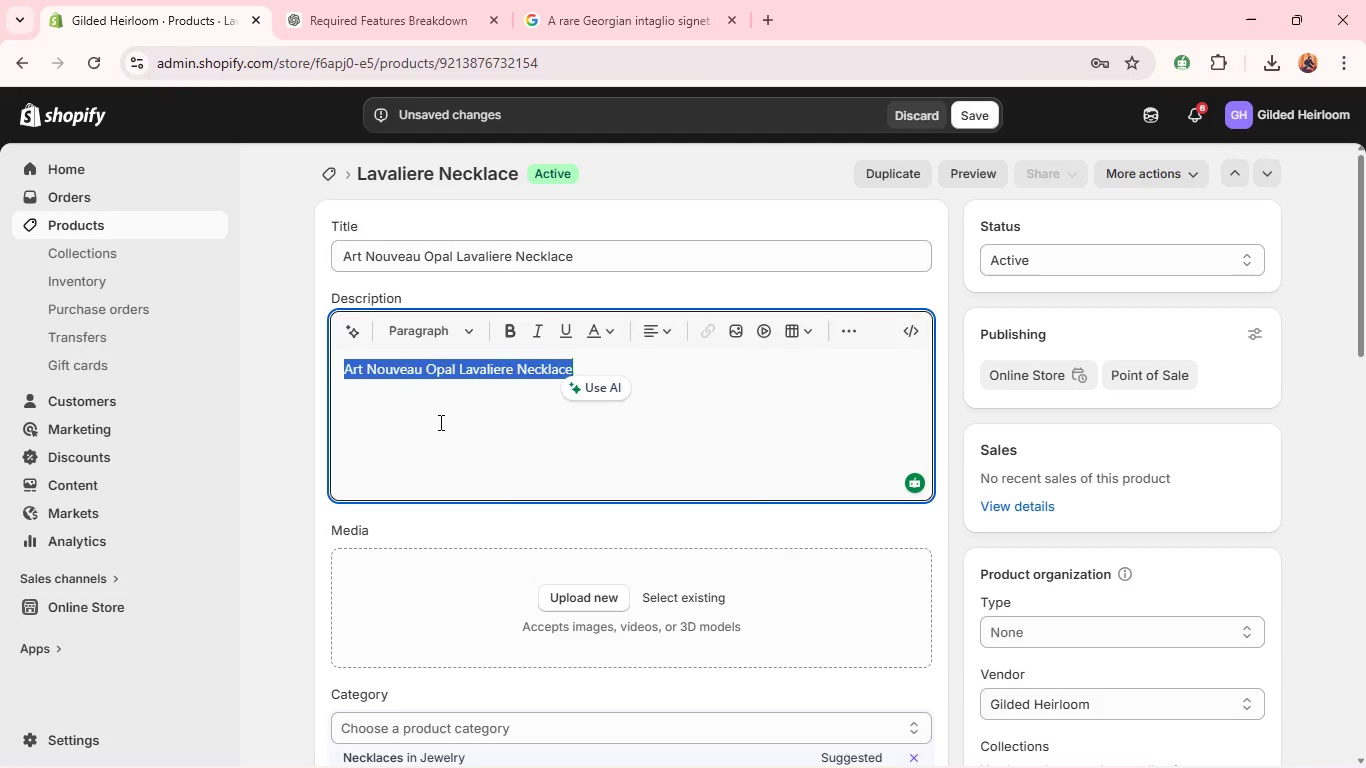 
type(A gracefuk )
key(Backspace)
key(Backspace)
type(l Art Nouveay)
key(Backspace)
type(u lavaliere necklace featuring a mesmerizing Ethiopian opal. se)
key(Backspace)
key(Backspace)
key(Backspace)
key(Backspace)
type(, set in 14k yellow gold. The flowing, nature )
key(Backspace)
type(-inspired design rel)
key(Backspace)
type(flects the organic artistry of the)
 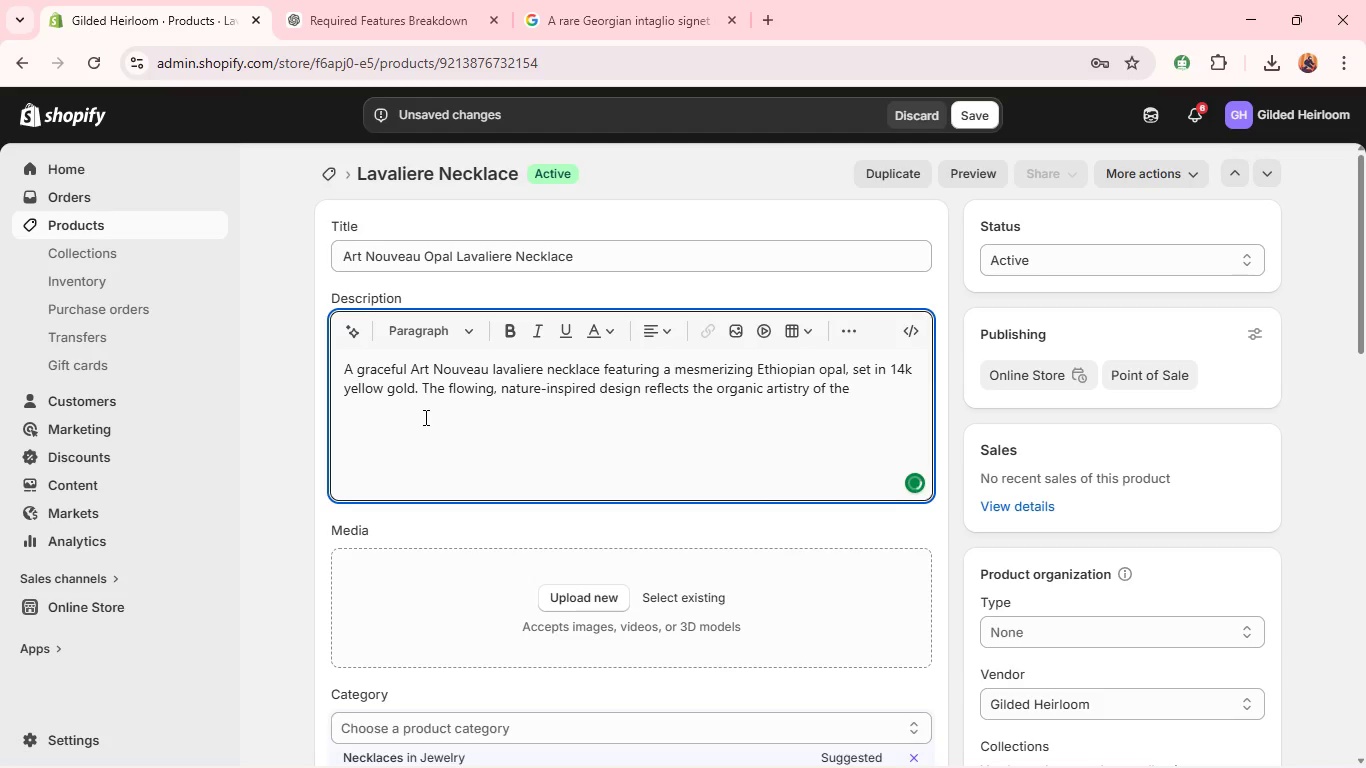 
type( era. )
 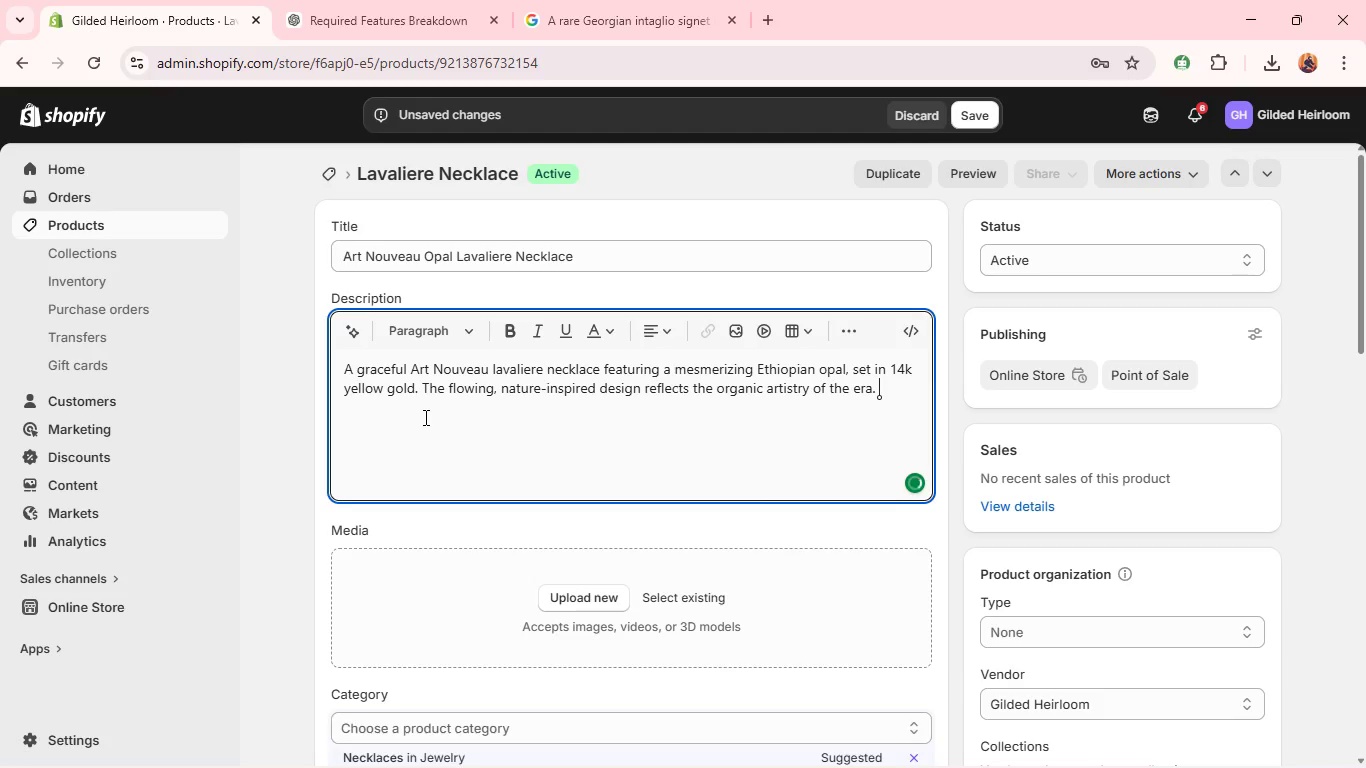 
hold_key(key=ShiftRight, duration=0.31)
 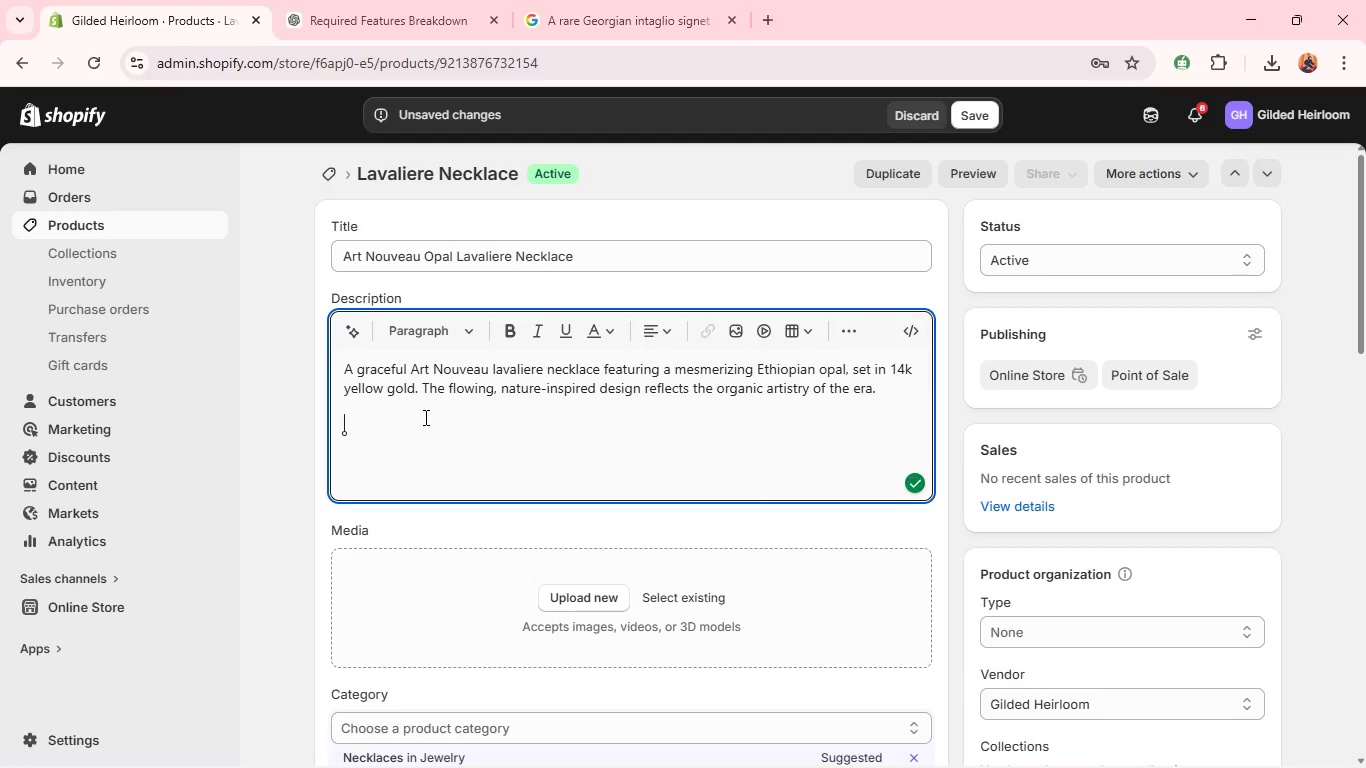 
key(Enter)
 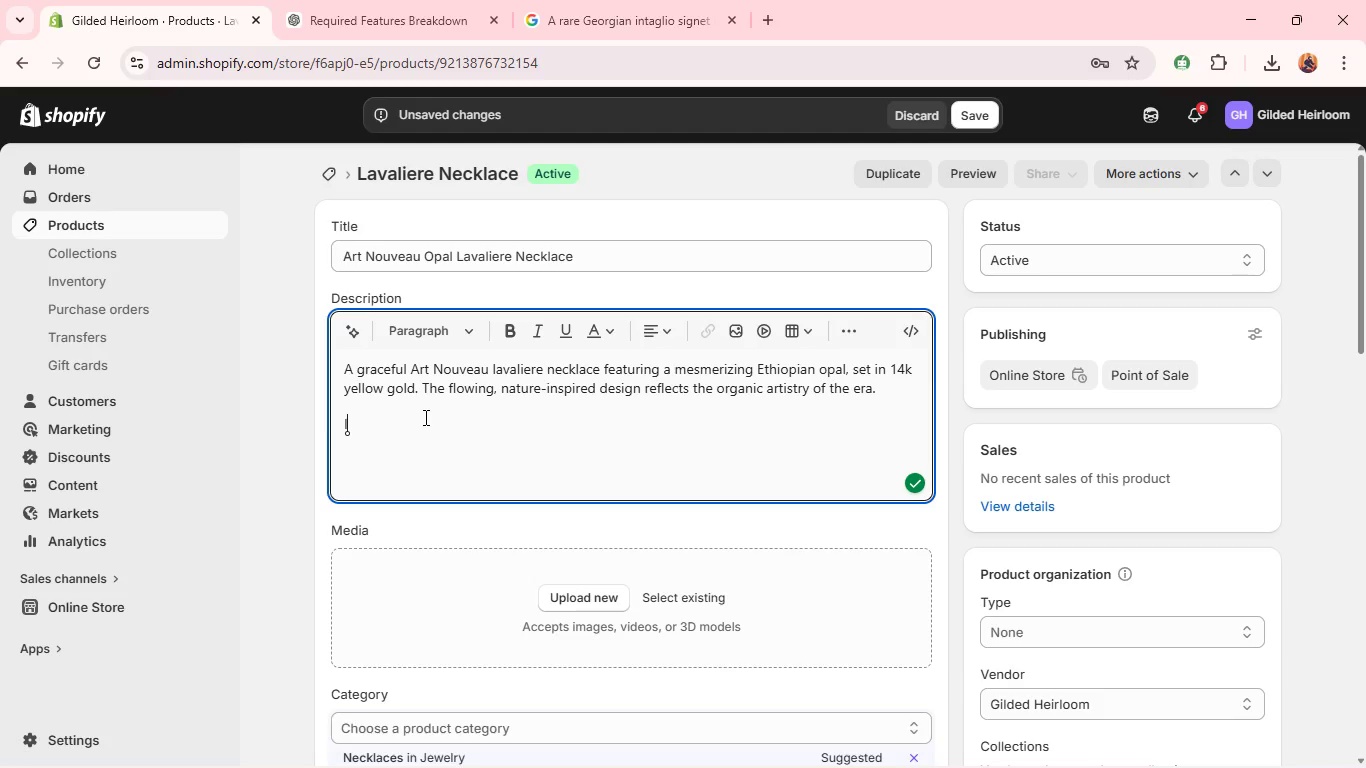 
type(Its iridescent play of color makes this piece both delicate artistry of the era.)
 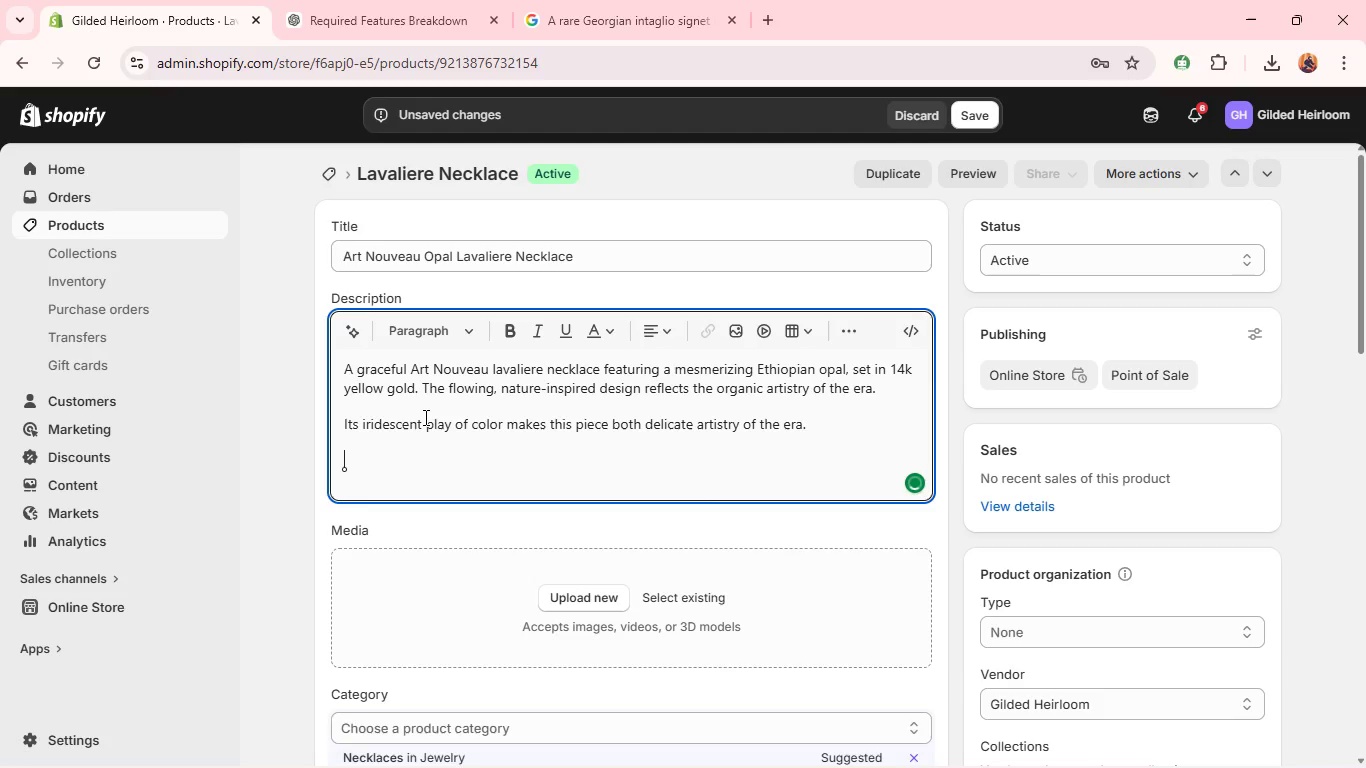 
key(Enter)
 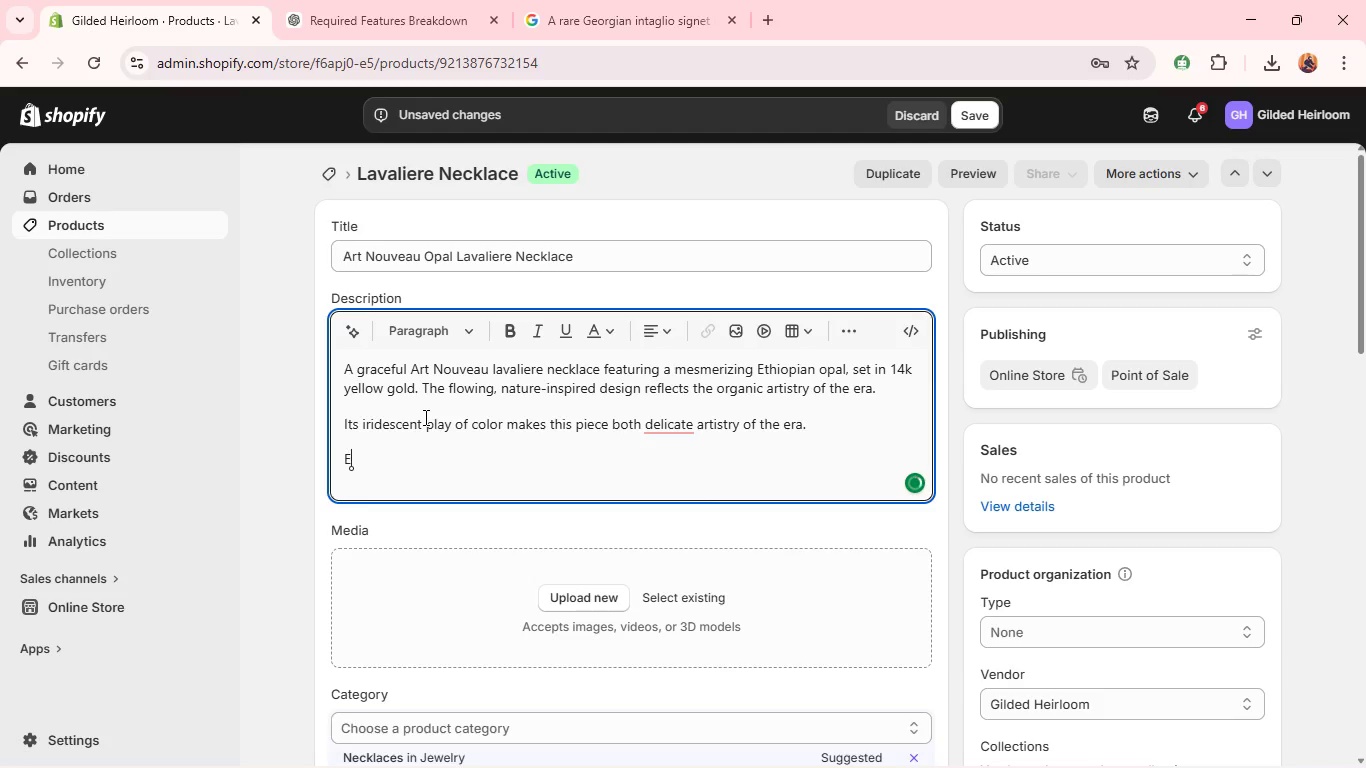 
type(Era: S)
key(Backspace)
type(Art )
 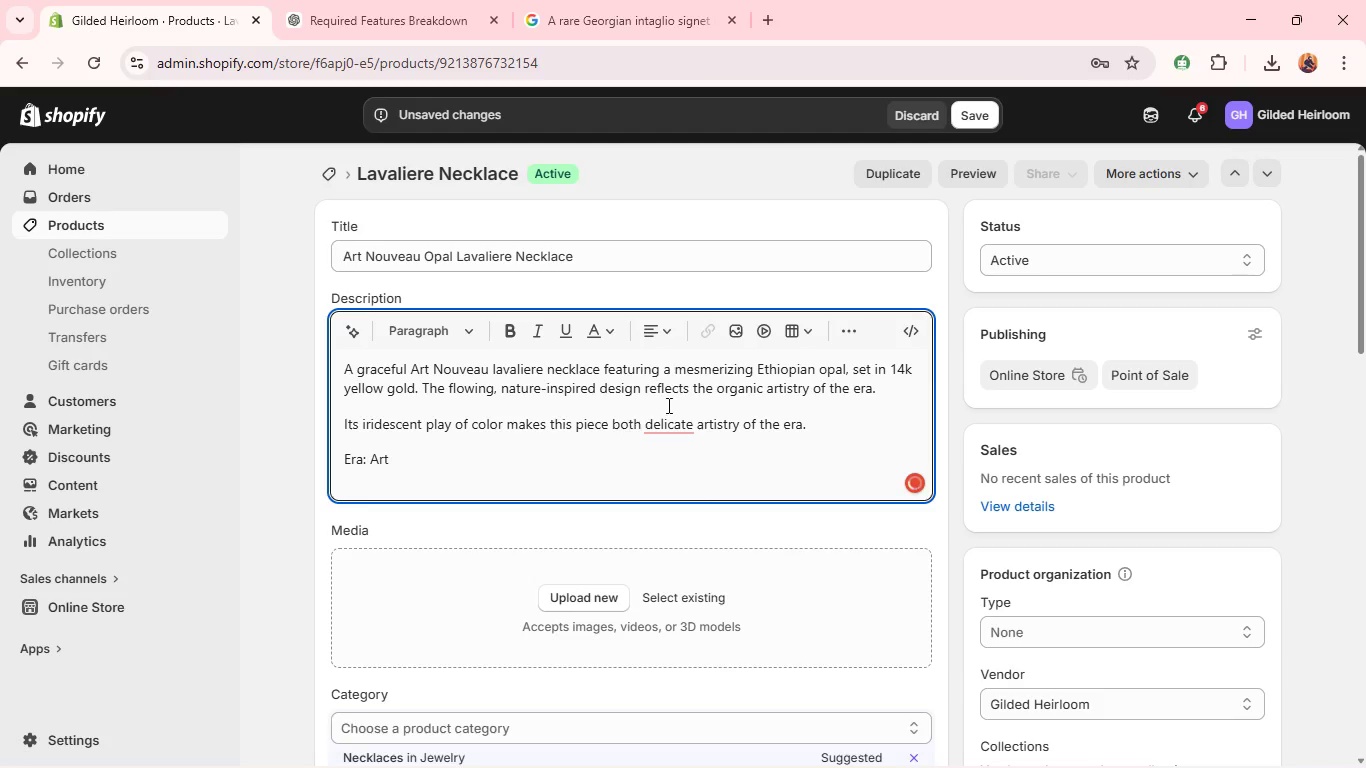 
mouse_move([673, 402])
 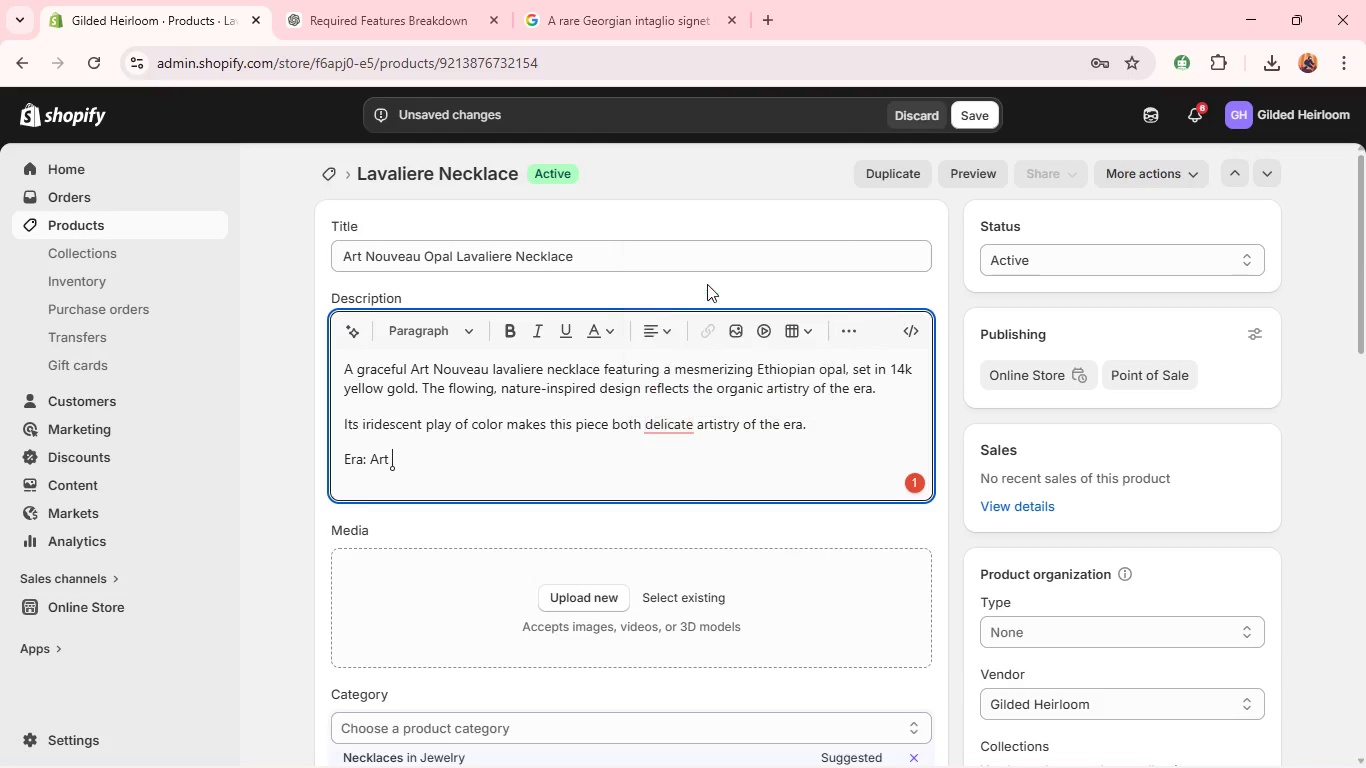 
left_click([707, 284])
 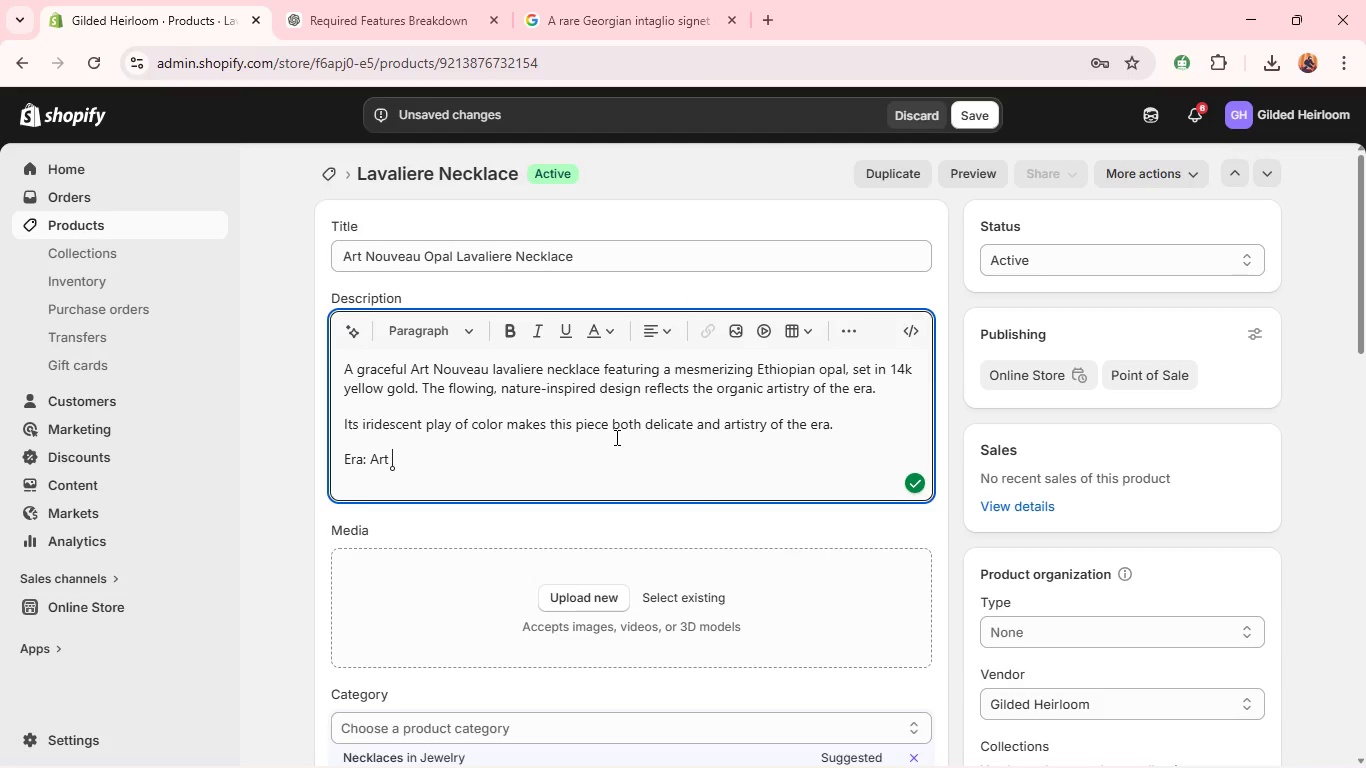 
left_click([615, 437])
 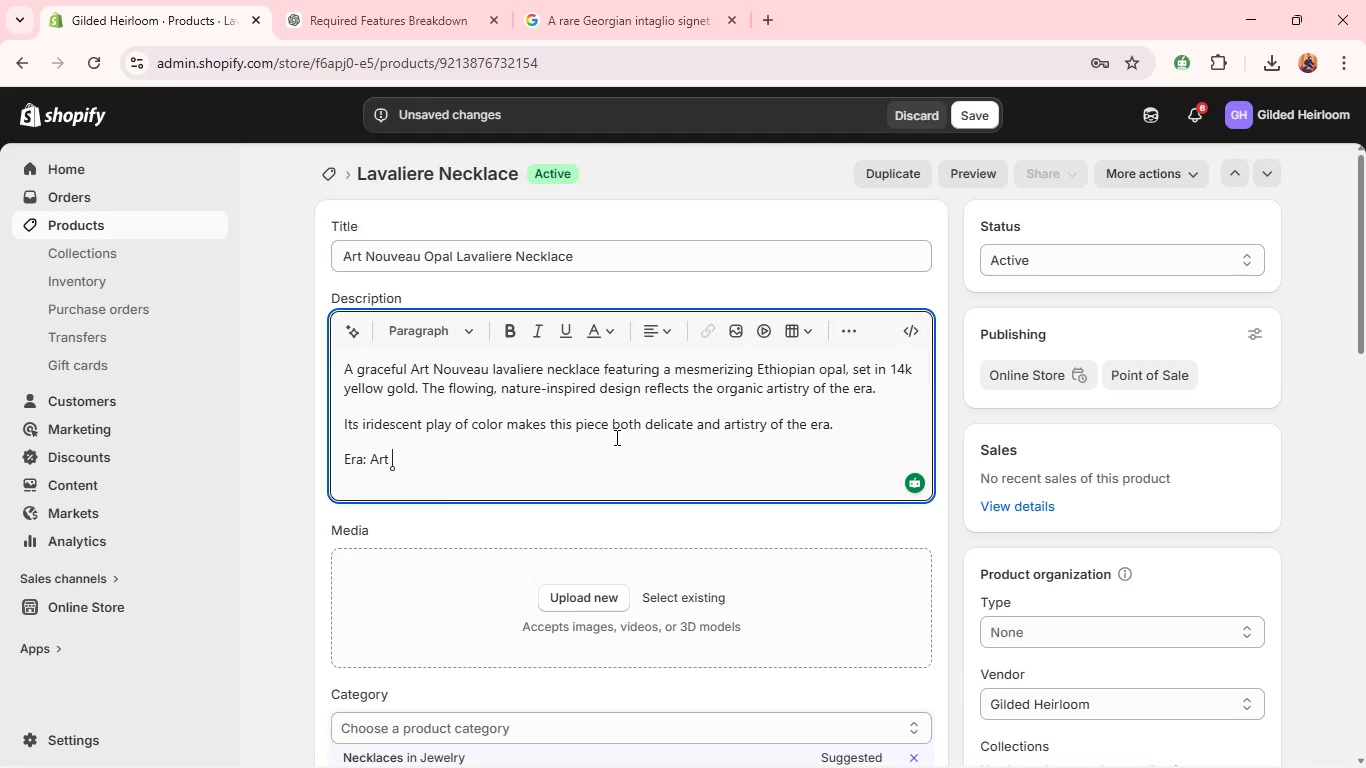 
wait(14.47)
 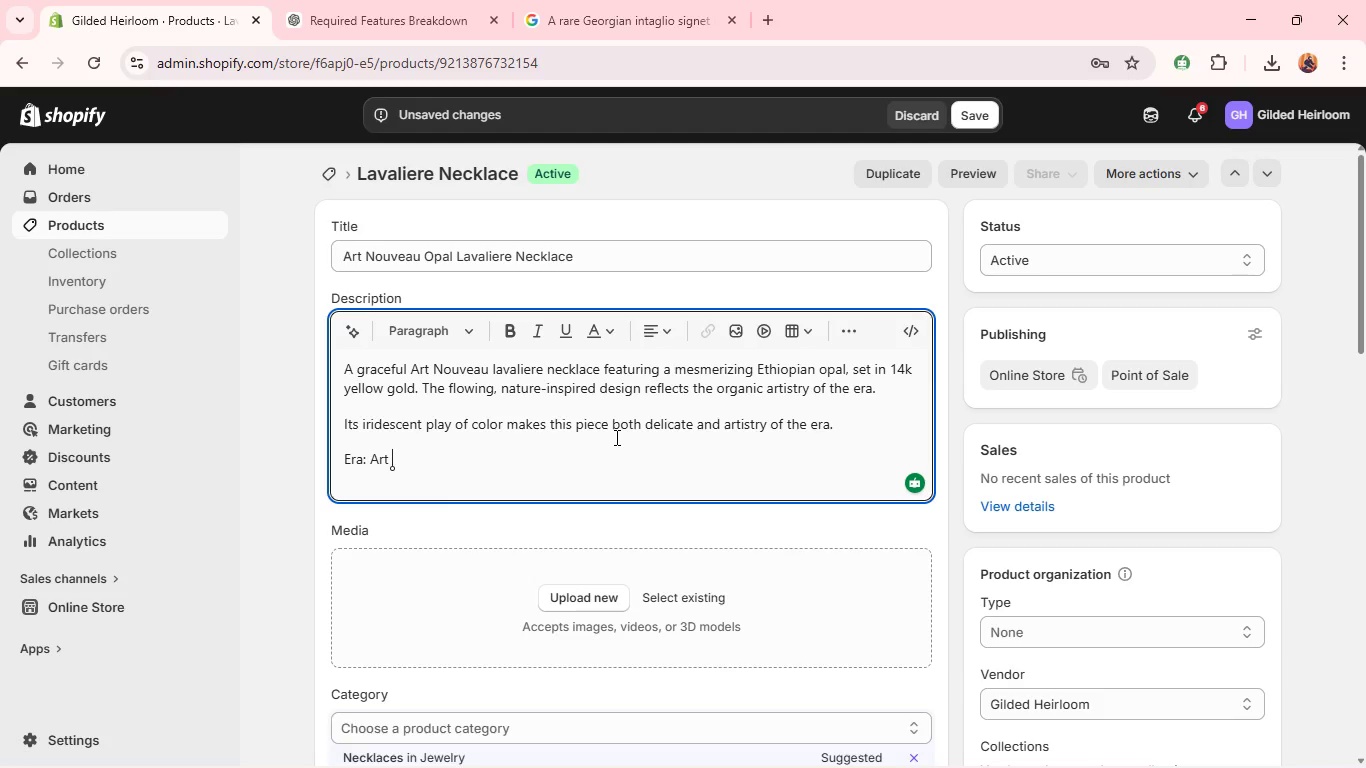 
double_click([742, 428])
 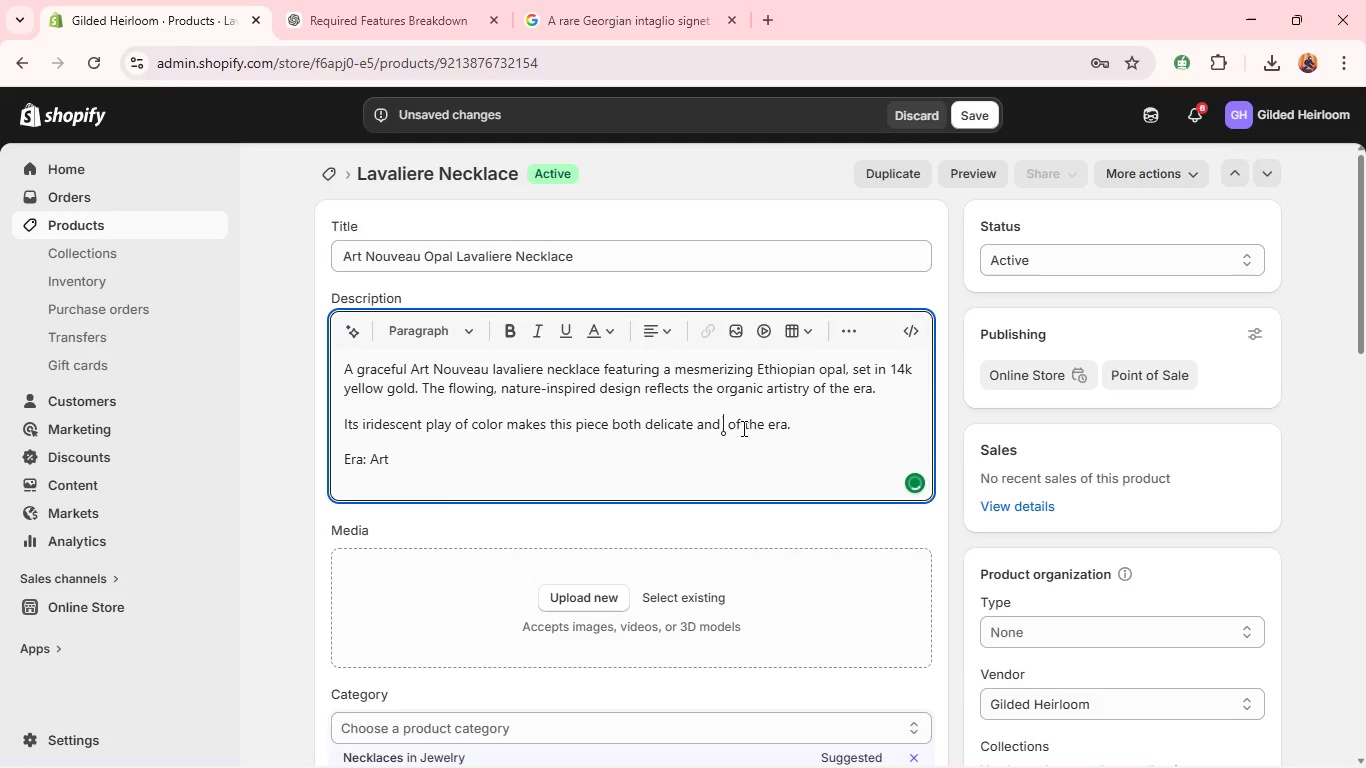 
key(Backspace)
 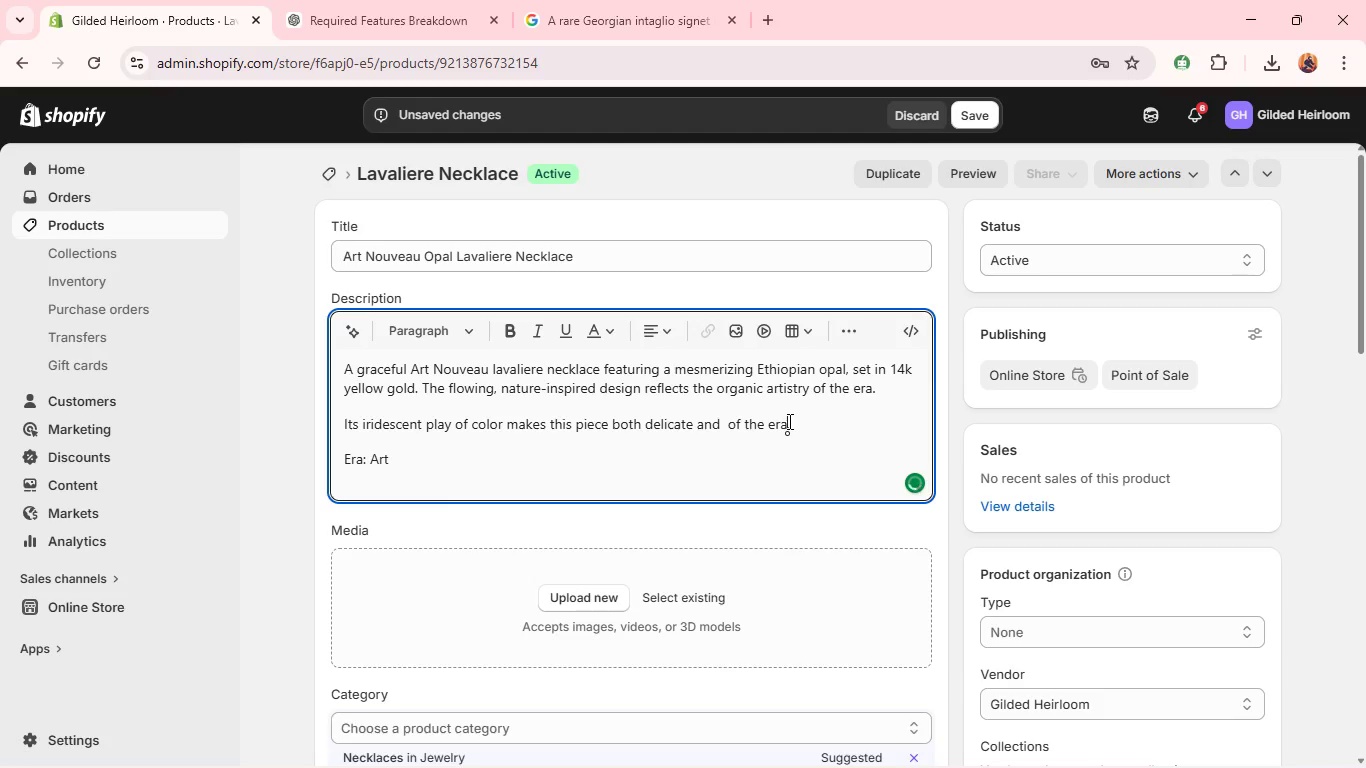 
left_click([788, 421])
 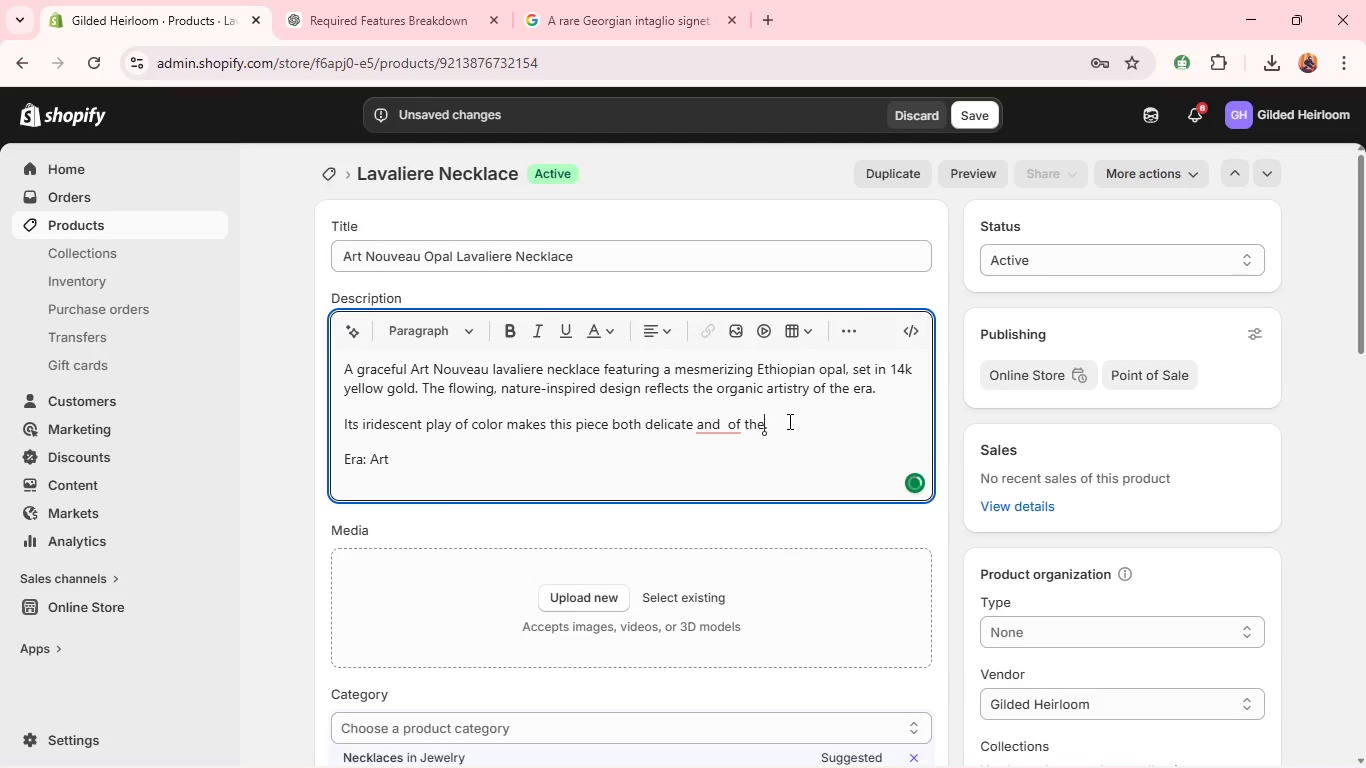 
key(Backspace)
key(Backspace)
key(Backspace)
key(Backspace)
key(Backspace)
key(Backspace)
key(Backspace)
key(Backspace)
key(Backspace)
key(Backspace)
key(Backspace)
type(captivating)
 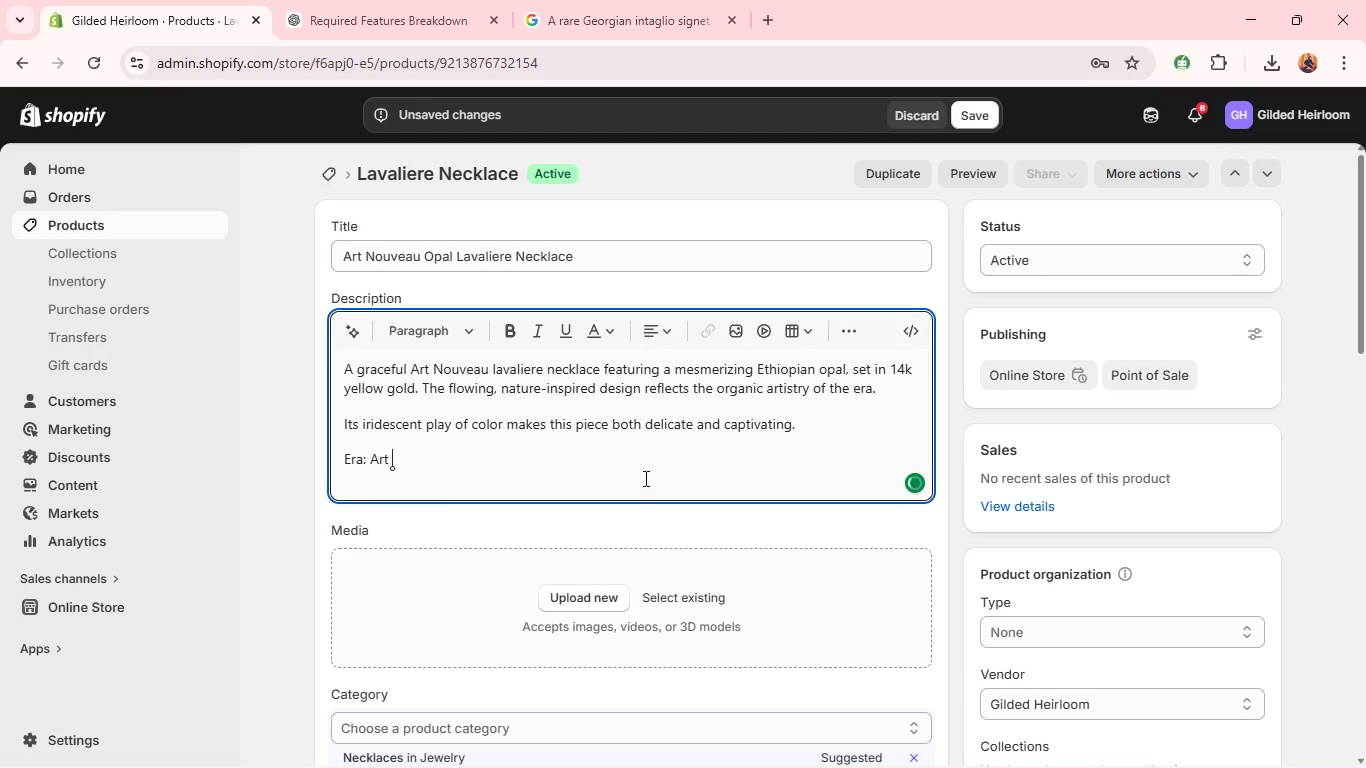 
left_click([644, 478])
 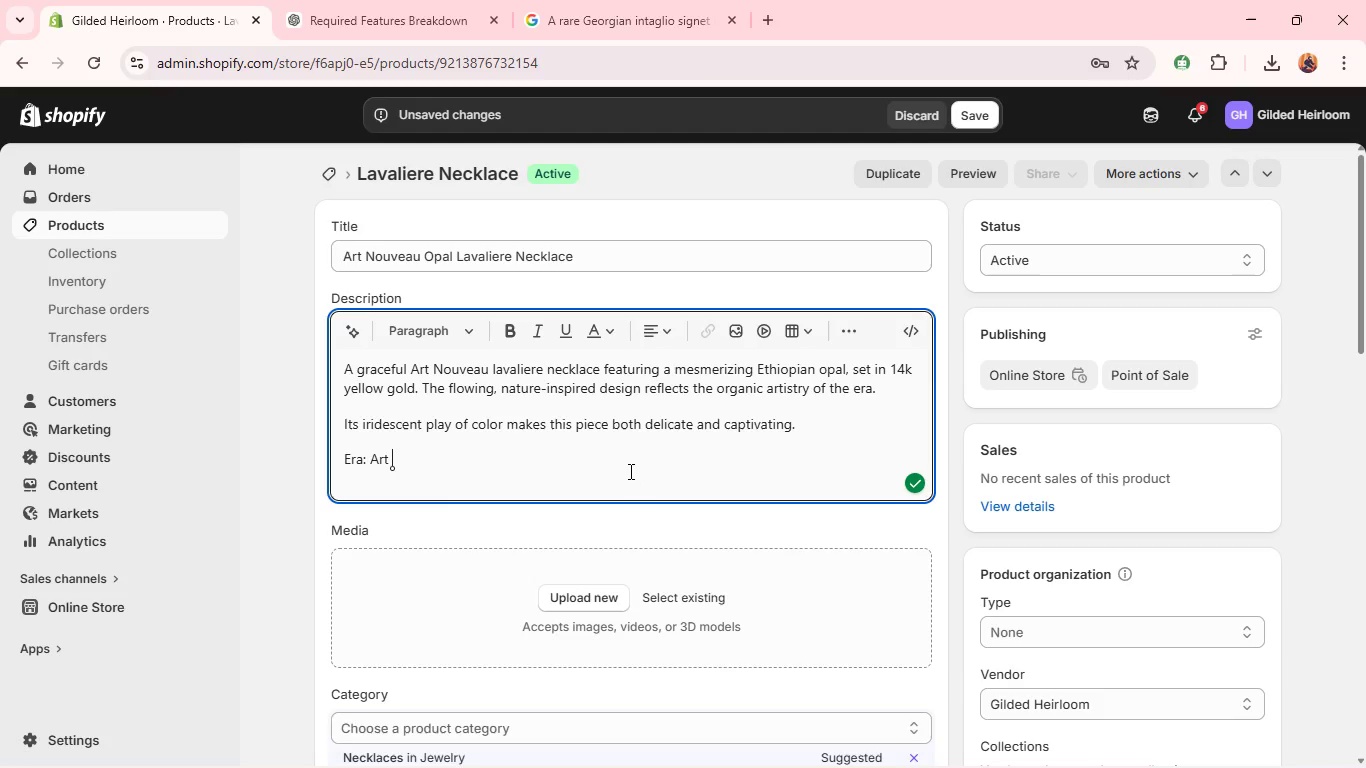 
type(Nouveau  )
 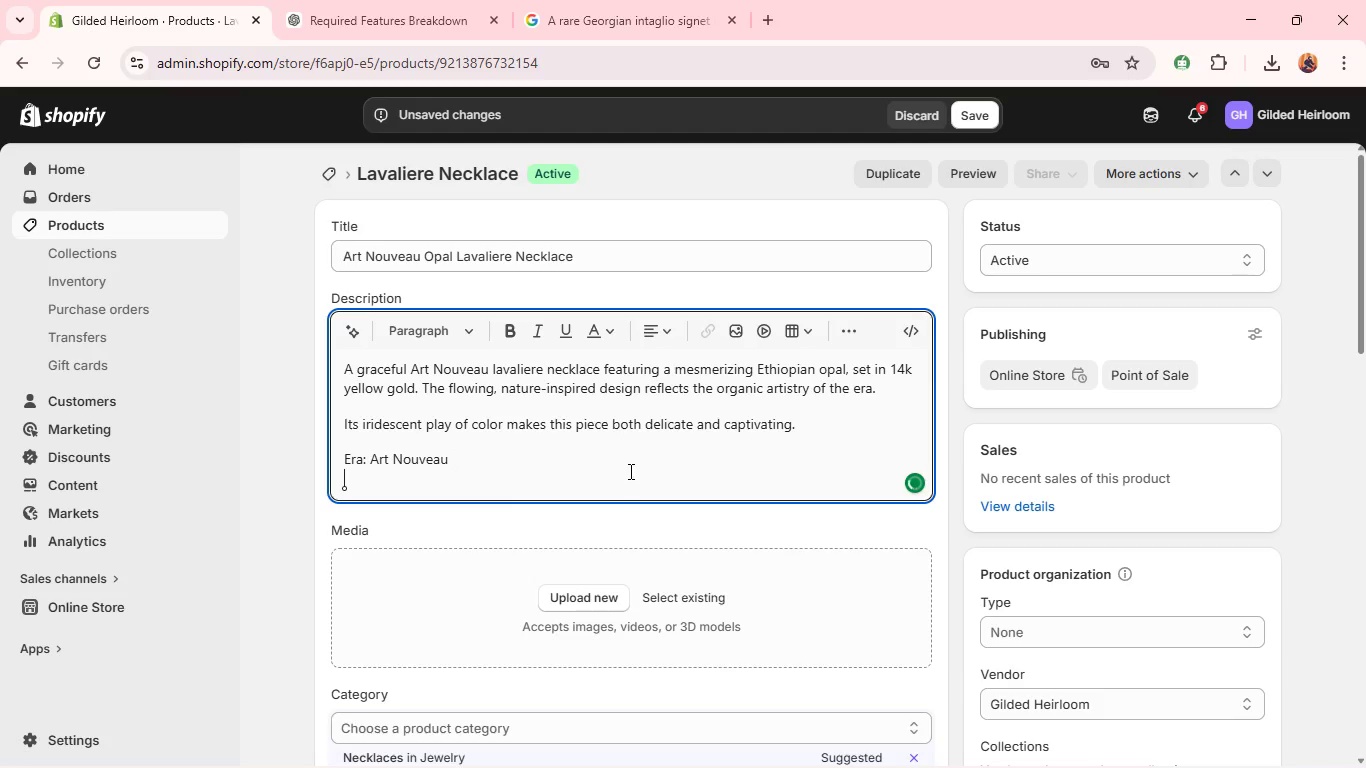 
key(Shift+Enter)
 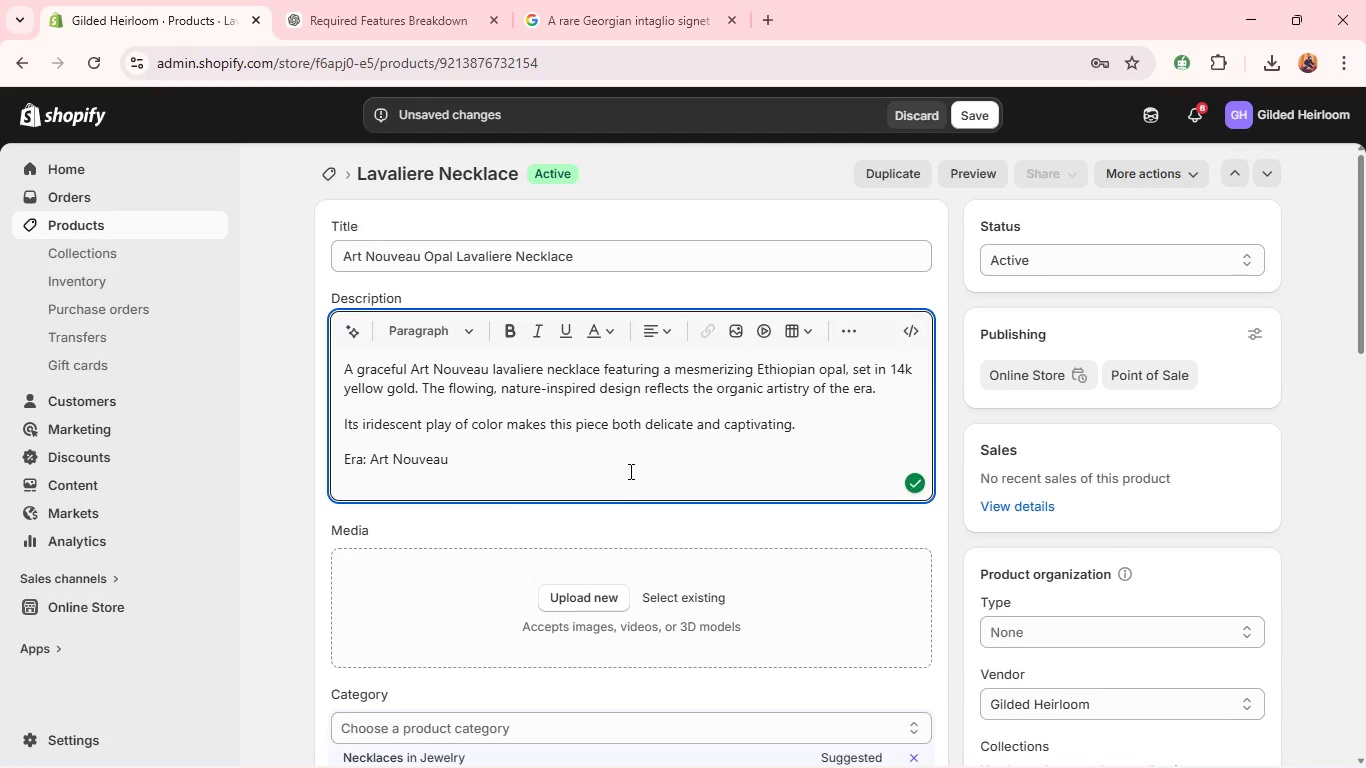 
type(Metal: 14k Yellow Gold)
 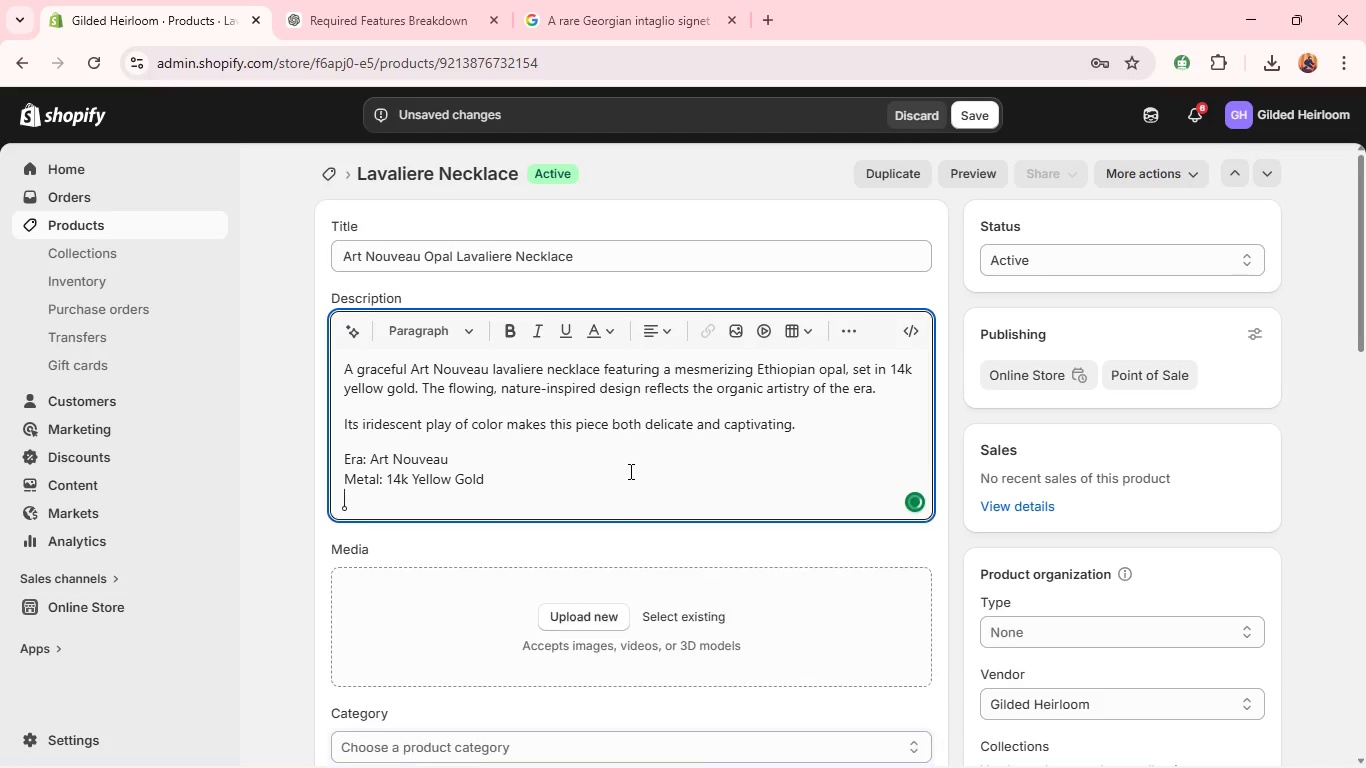 
key(Shift+Enter)
 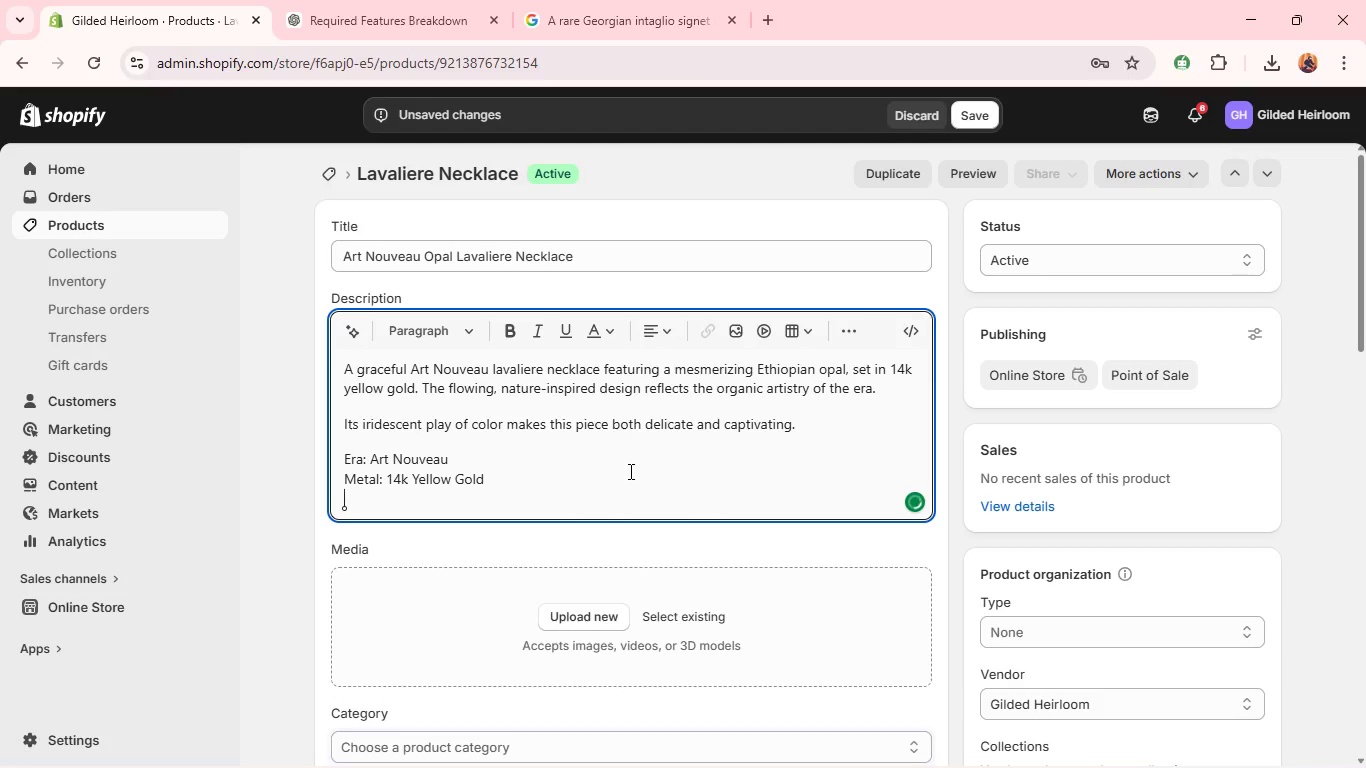 
type(Primary Gemstone )
key(Backspace)
type(: Ethiopia Opal)
 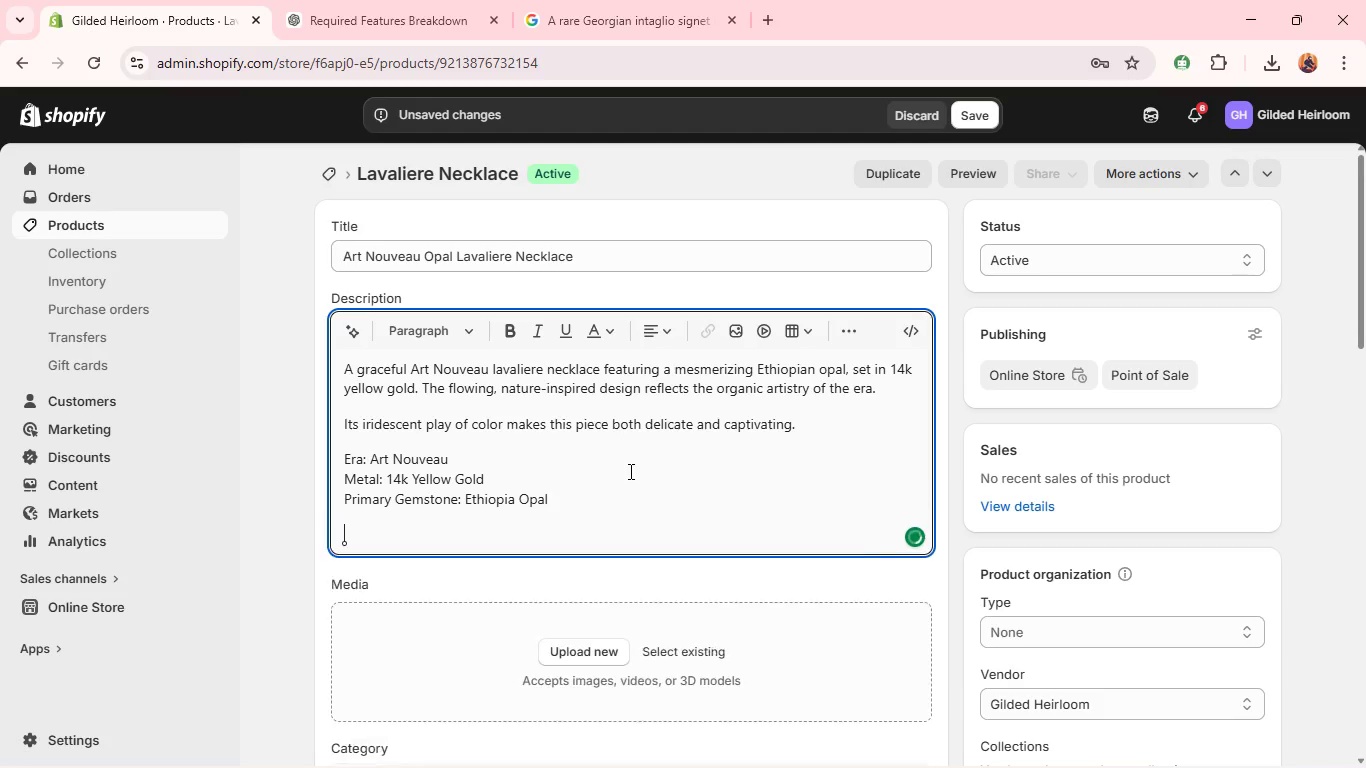 
key(Enter)
 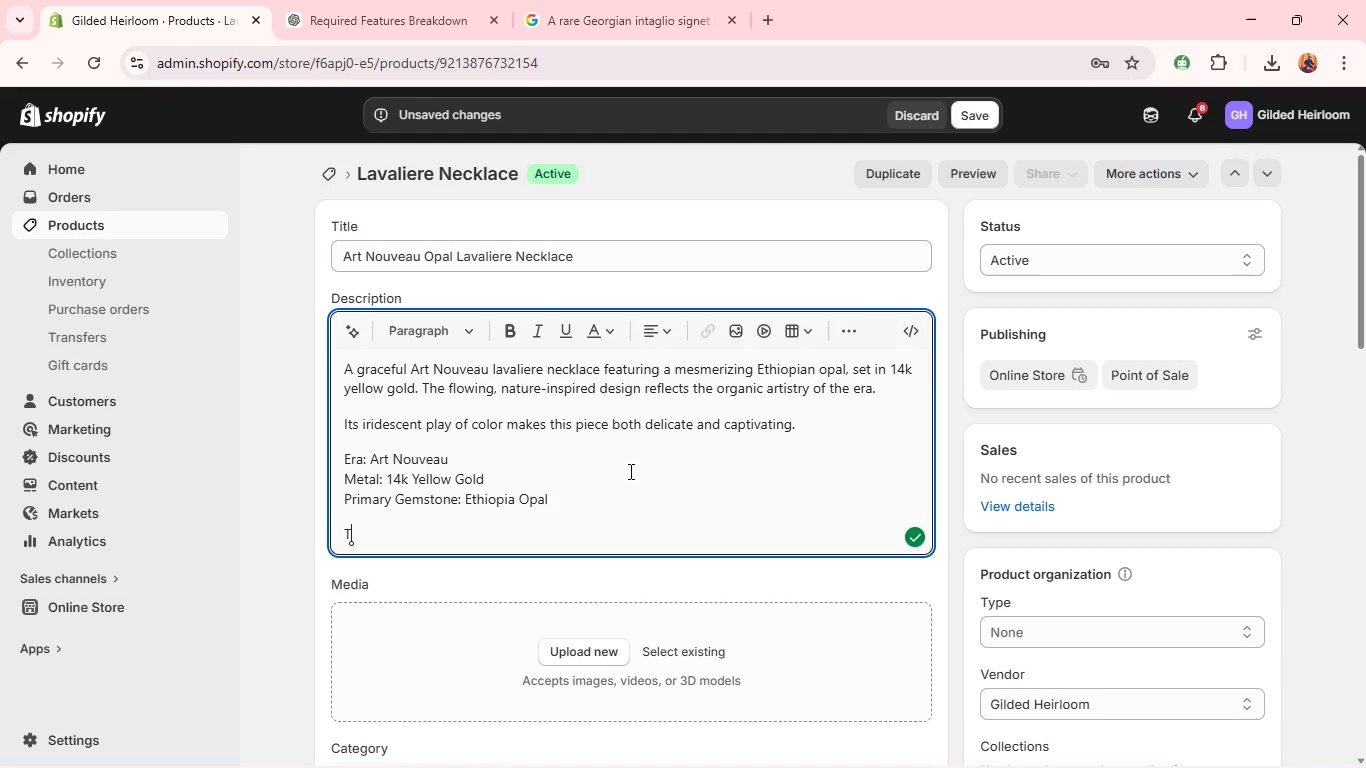 
type(This is a unique vintage )
 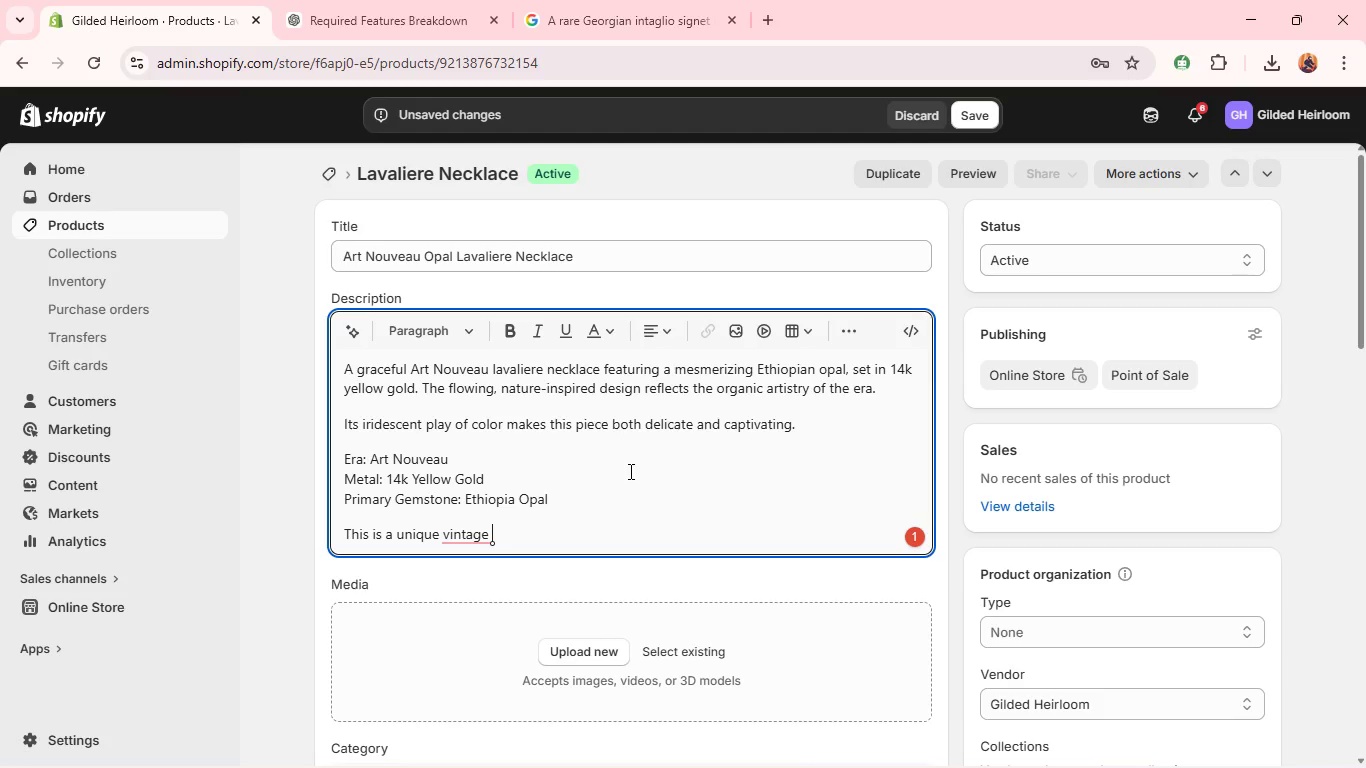 
type(item-only one available.)
 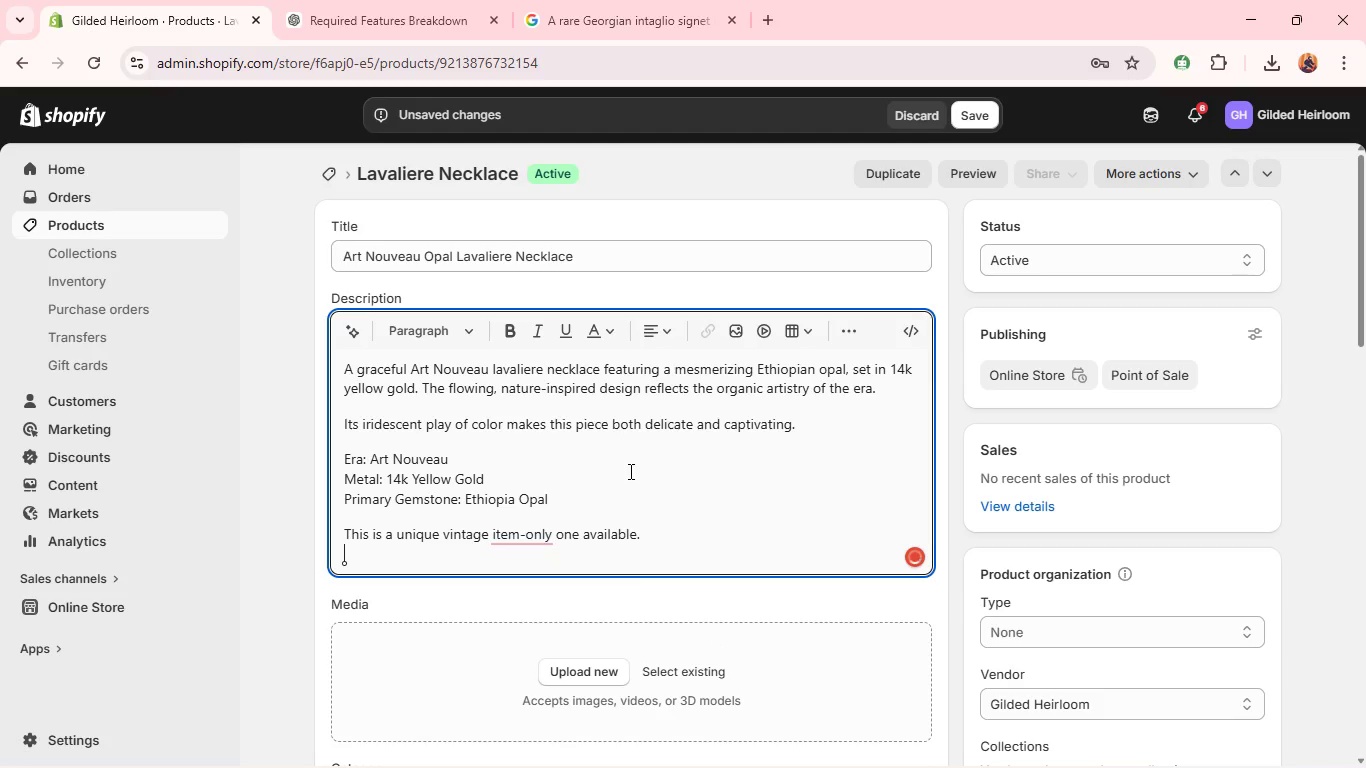 
key(Shift+Enter)
 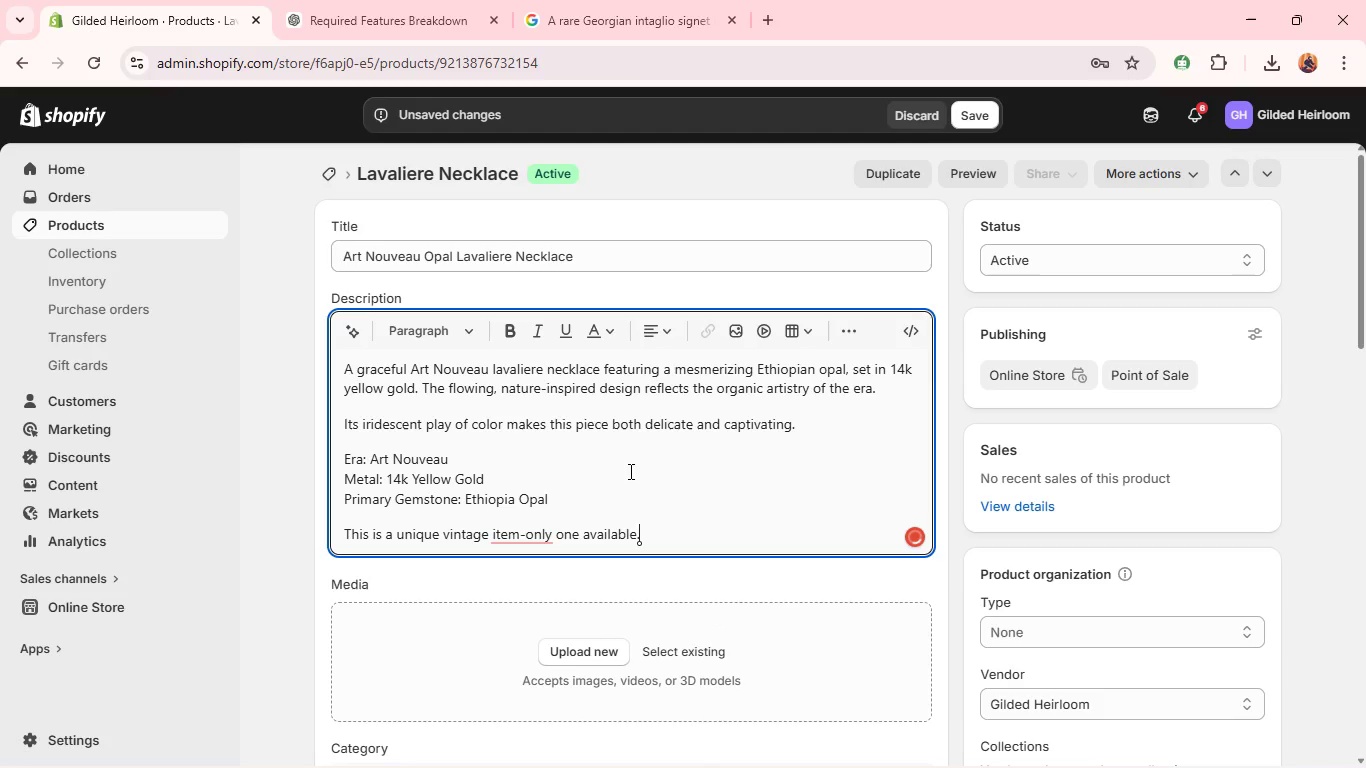 
key(Backspace)
 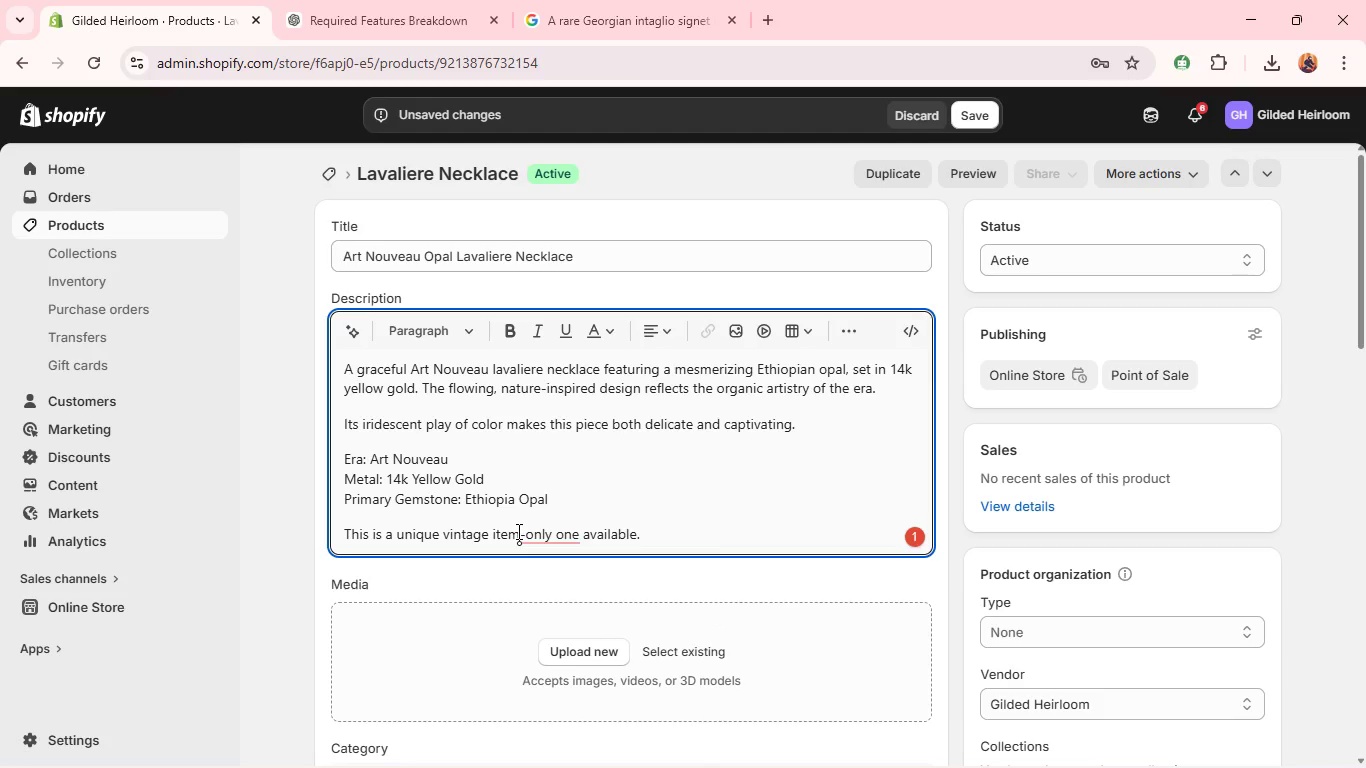 
left_click([517, 531])
 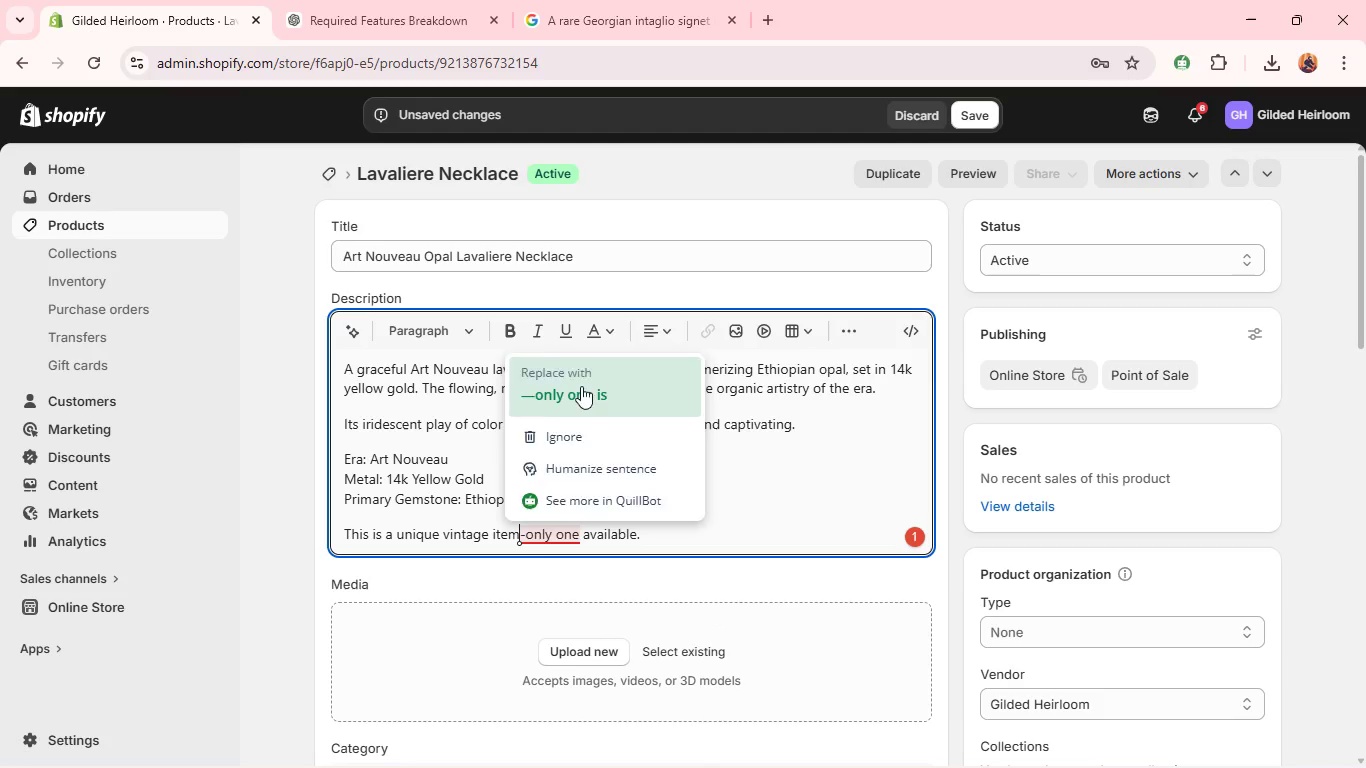 
left_click([581, 386])
 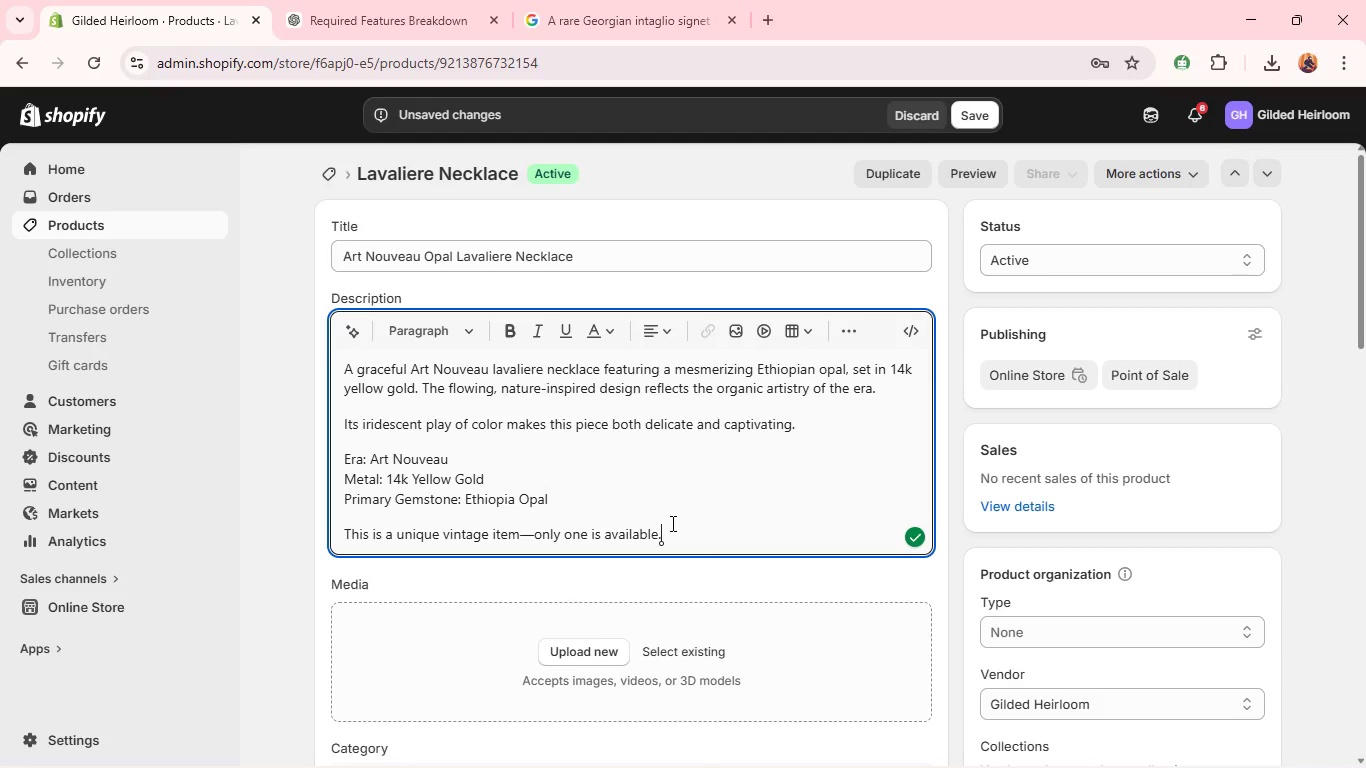 
left_click([671, 523])
 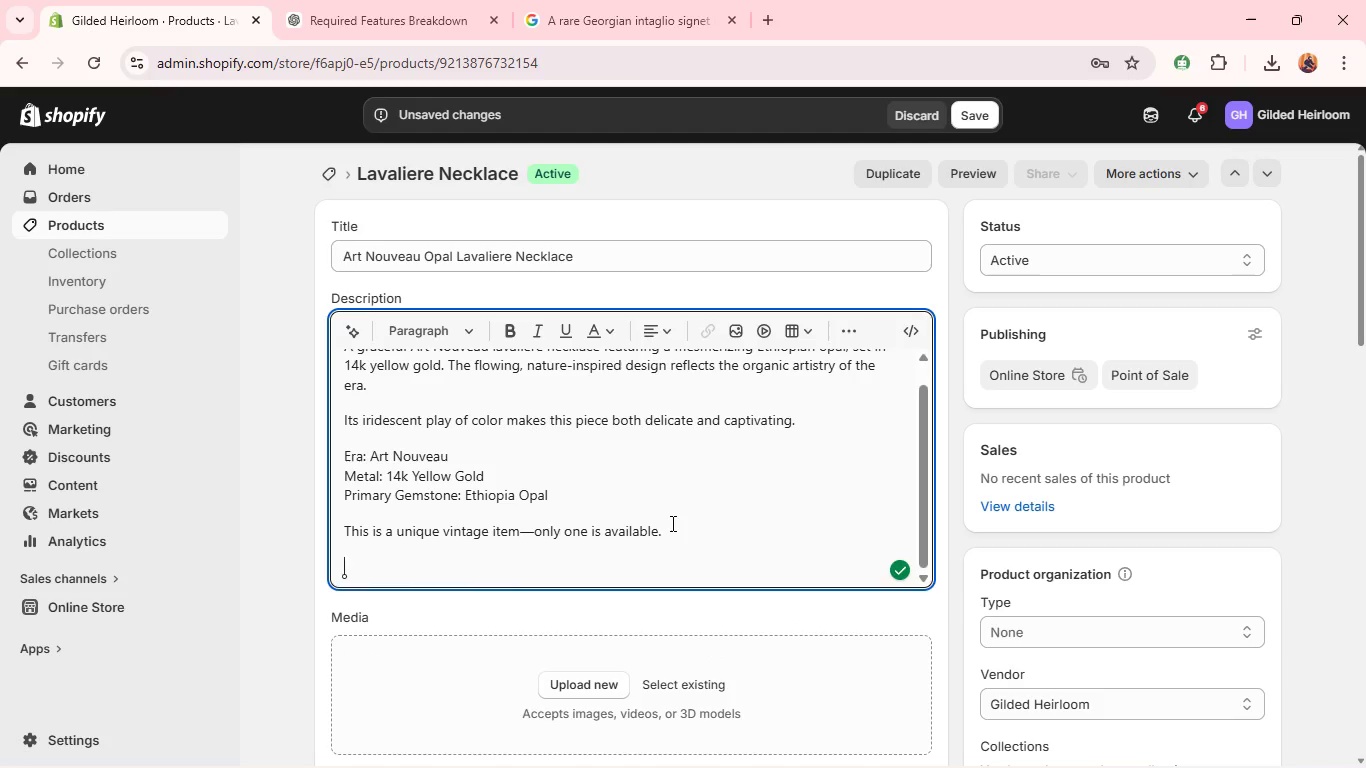 
key(Enter)
 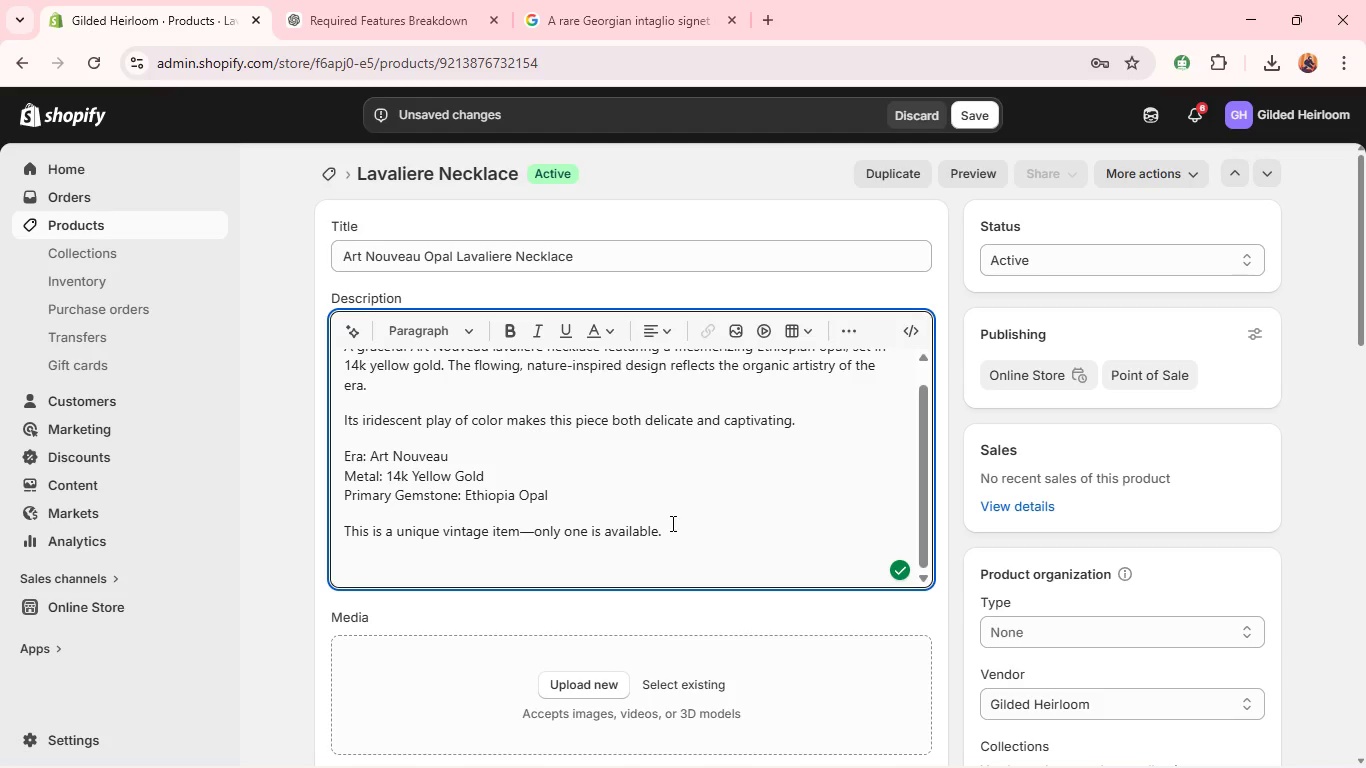 
key(Backspace)
 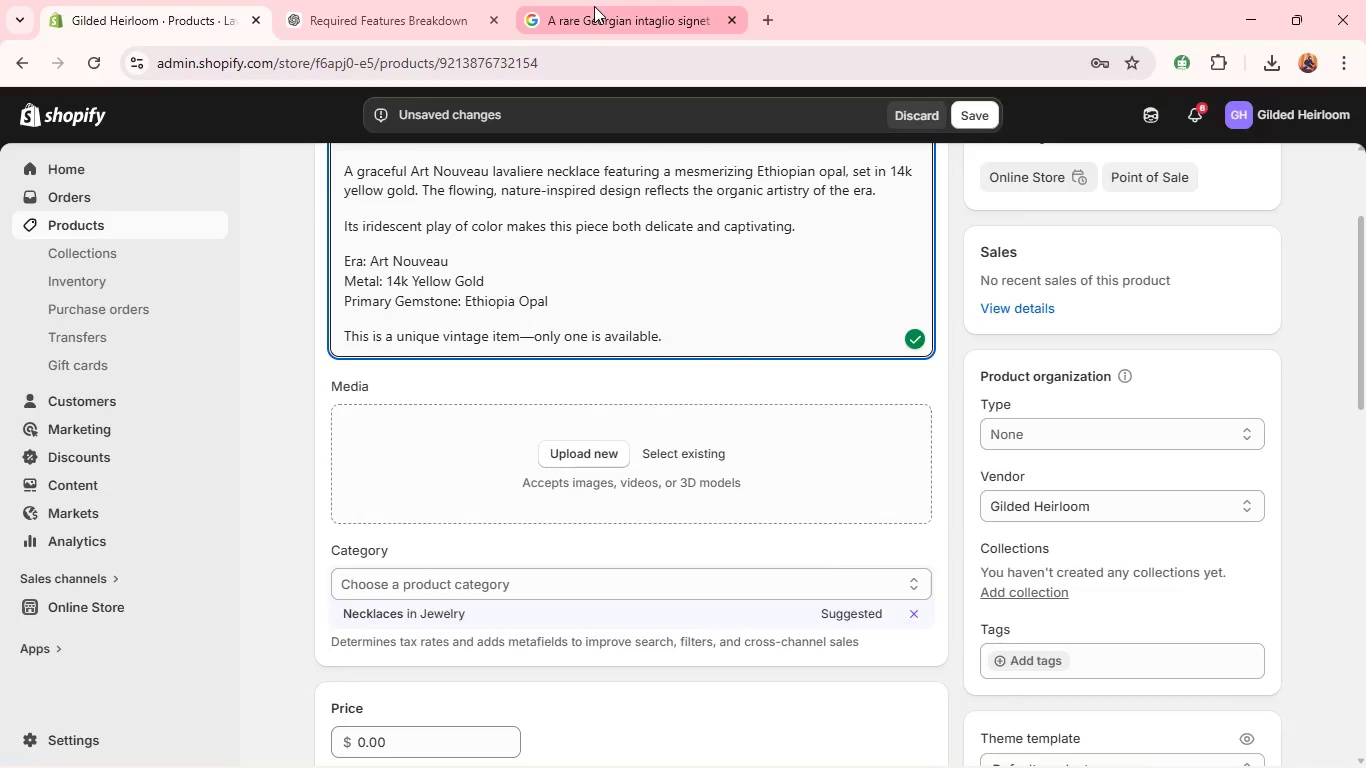 
left_click([594, 6])
 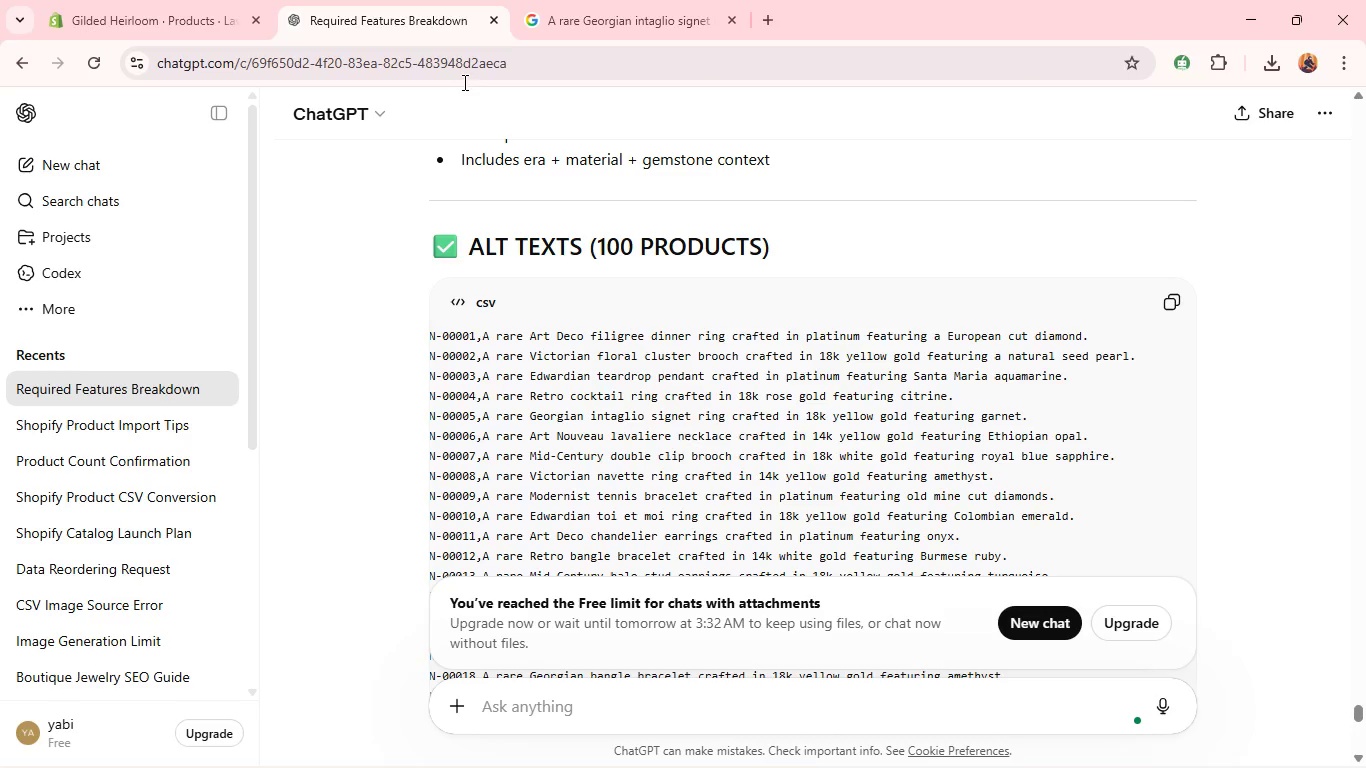 
left_click([400, 0])
 